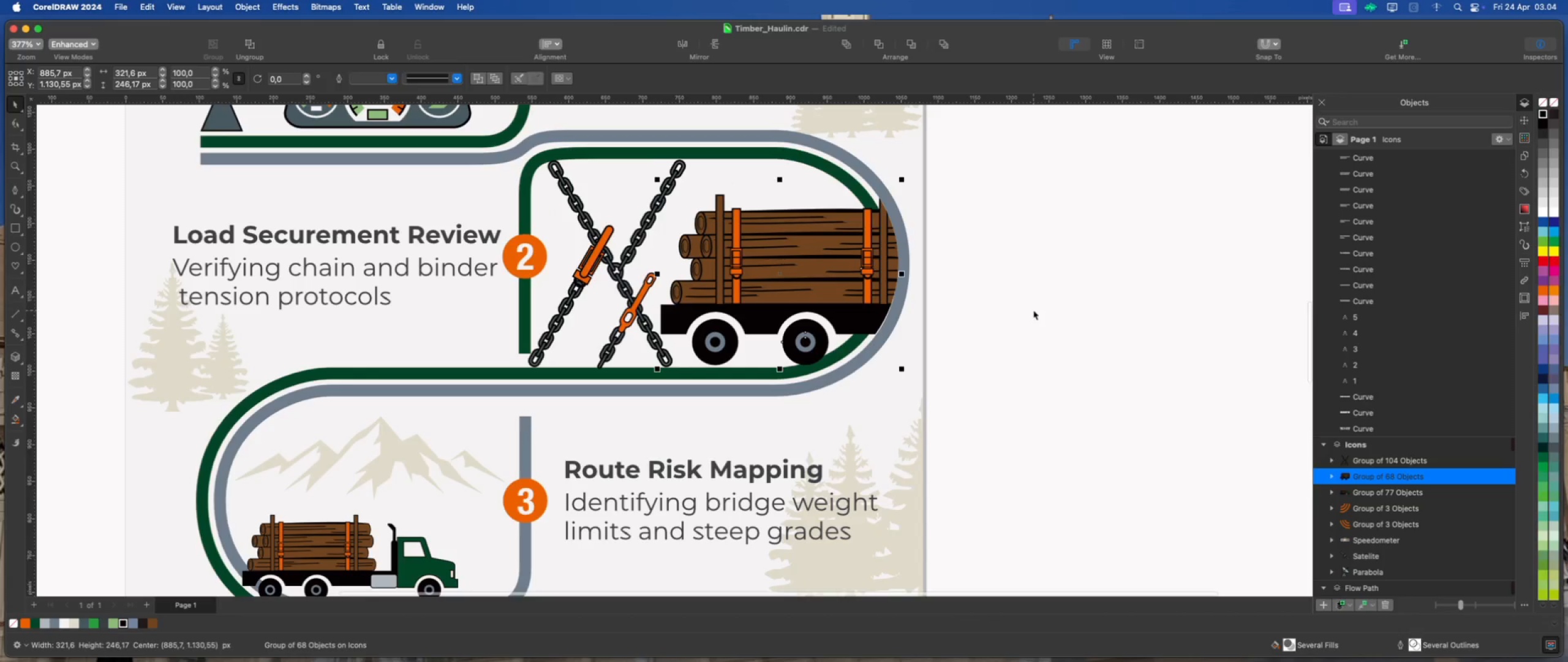 
scroll: coordinate [856, 231], scroll_direction: up, amount: 2.0
 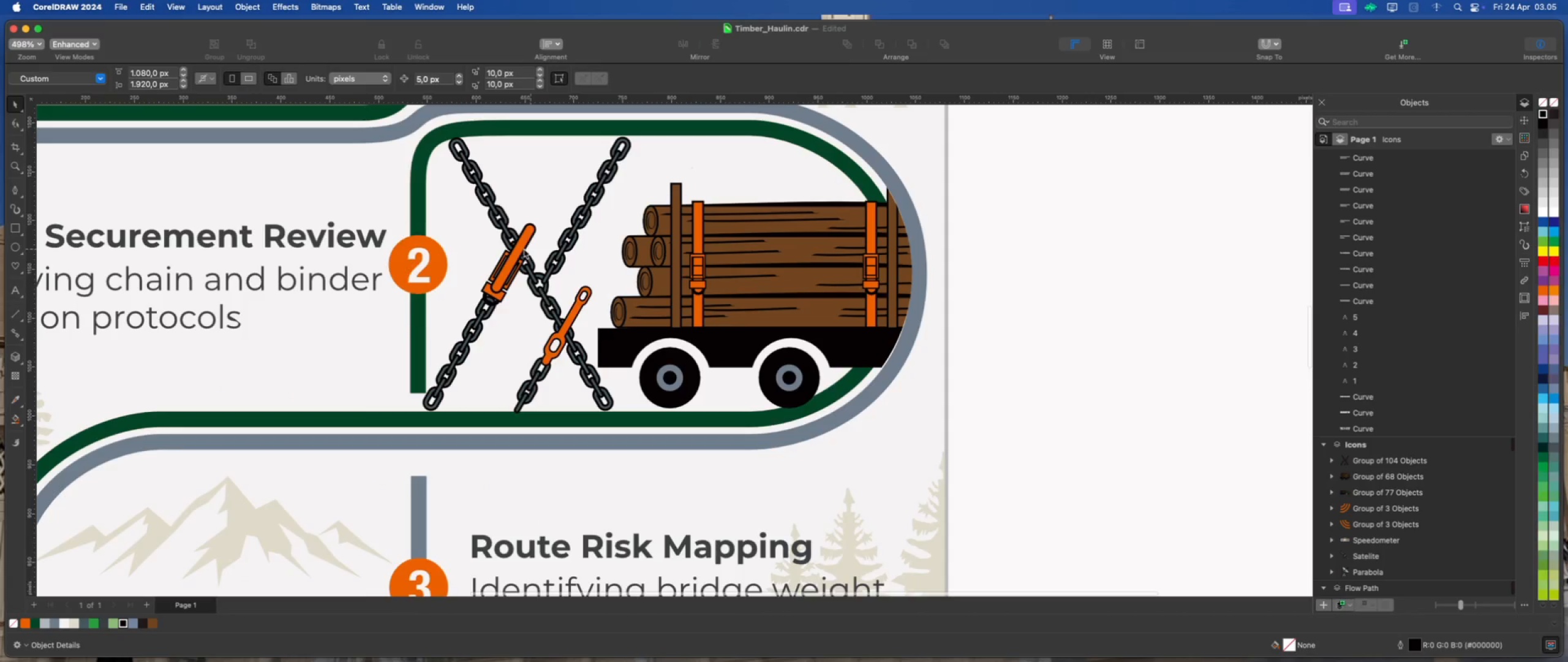 
scroll: coordinate [718, 357], scroll_direction: down, amount: 4.0
 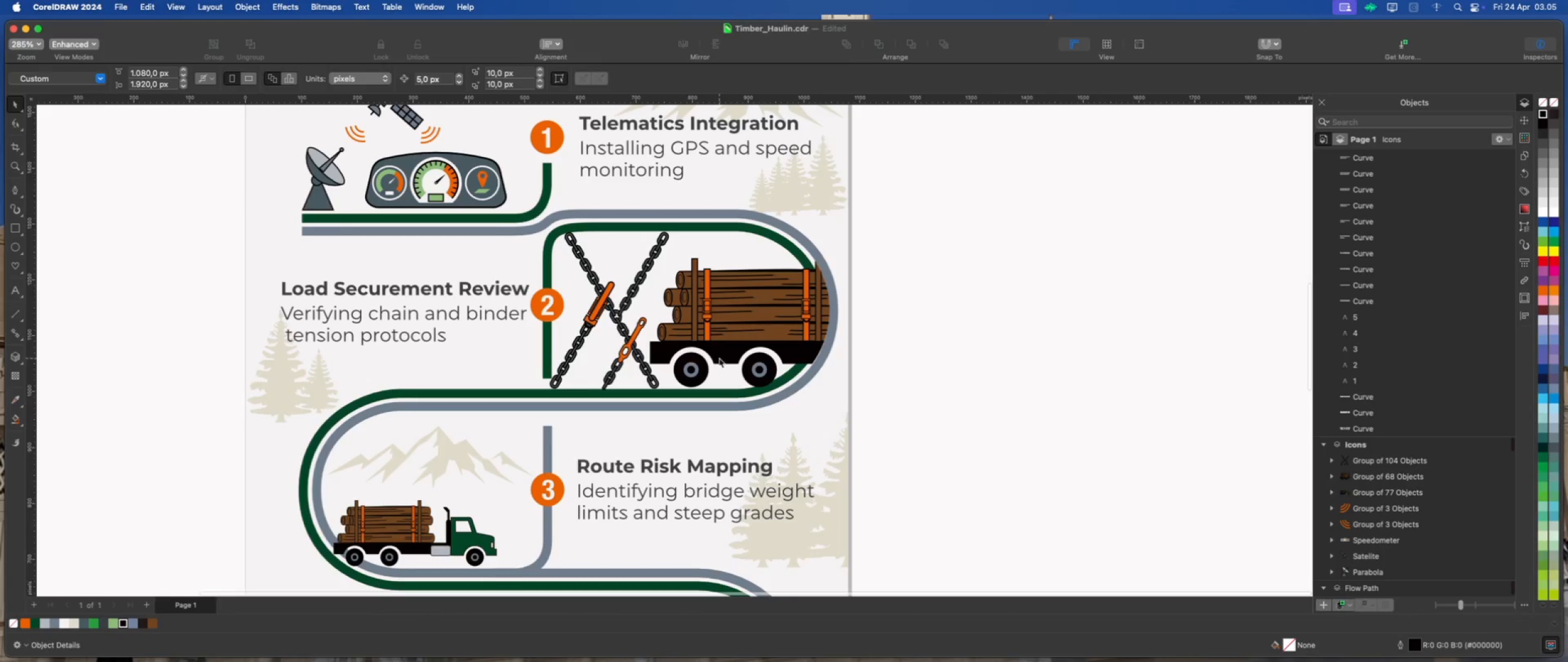 
left_click([394, 542])
 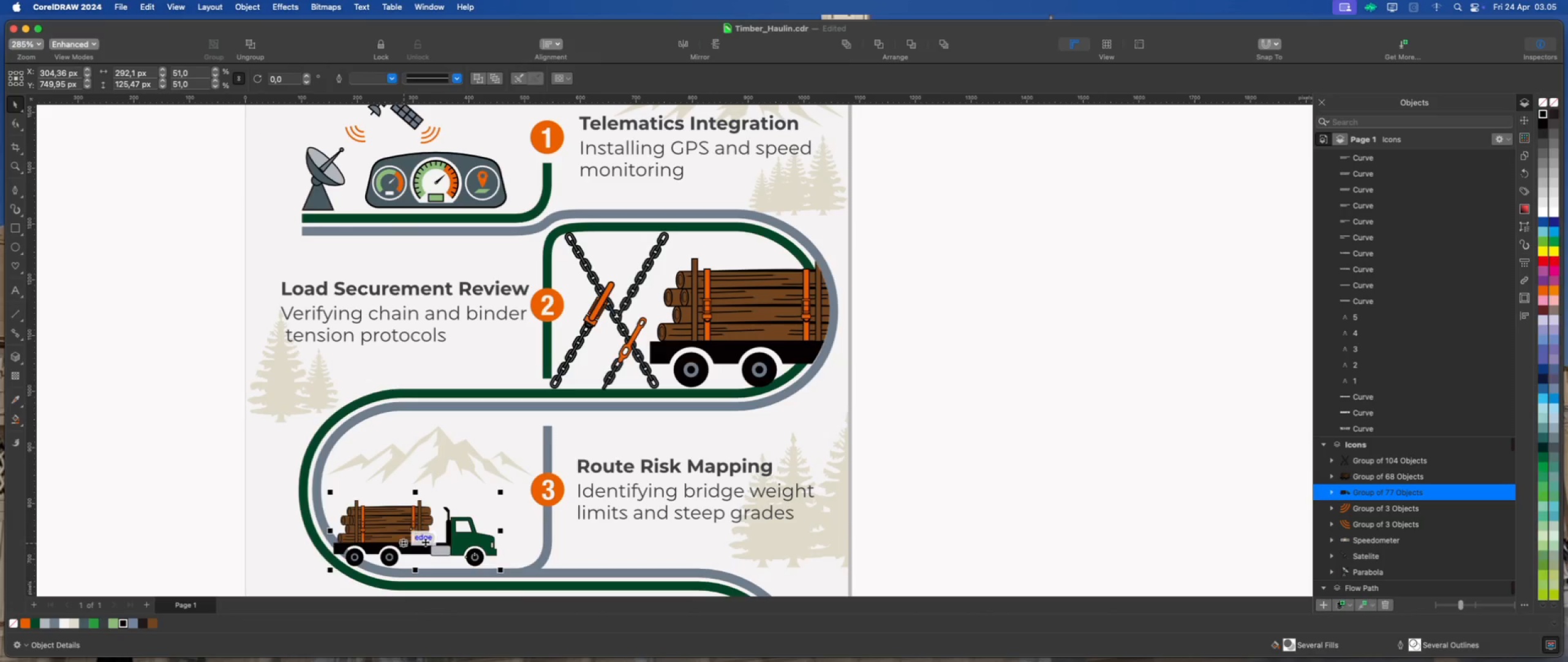 
key(Meta+C)
 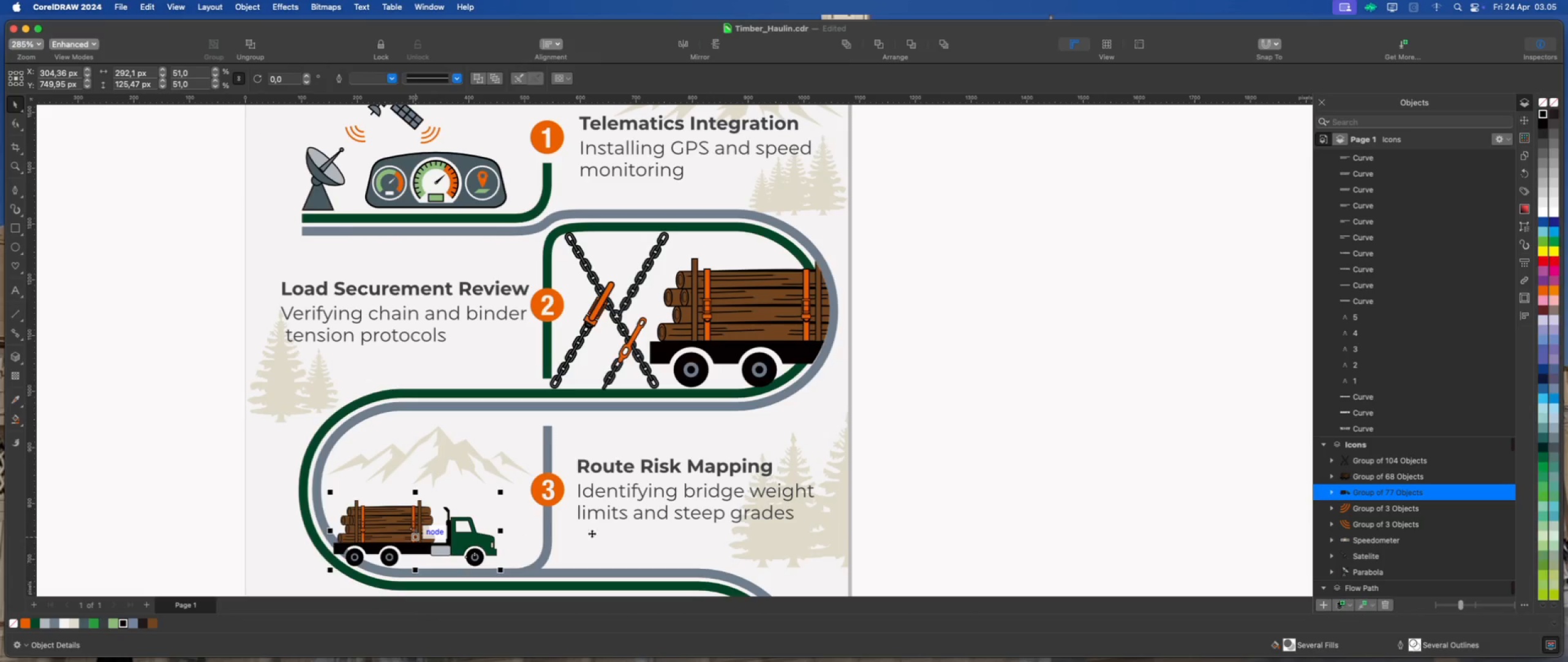 
left_click([933, 420])
 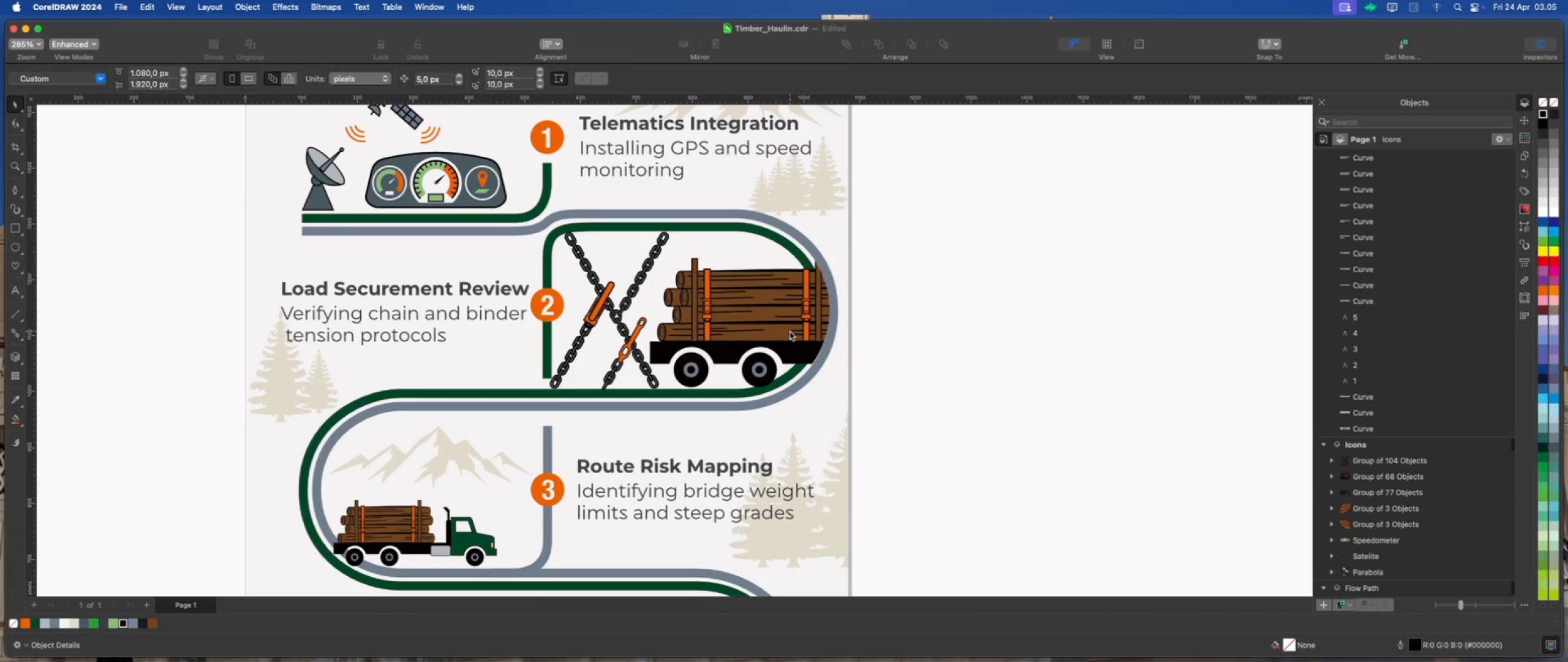 
key(Meta+Z)
 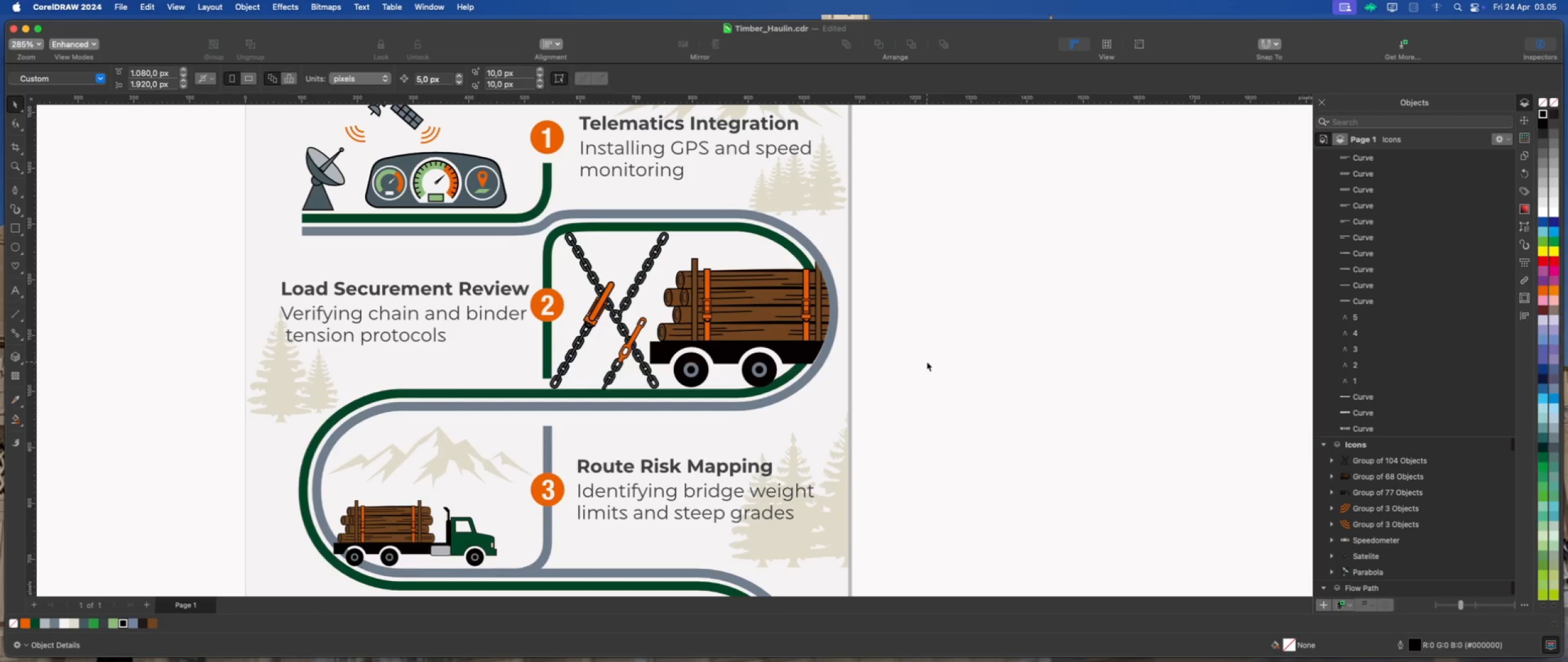 
key(Meta+Z)
 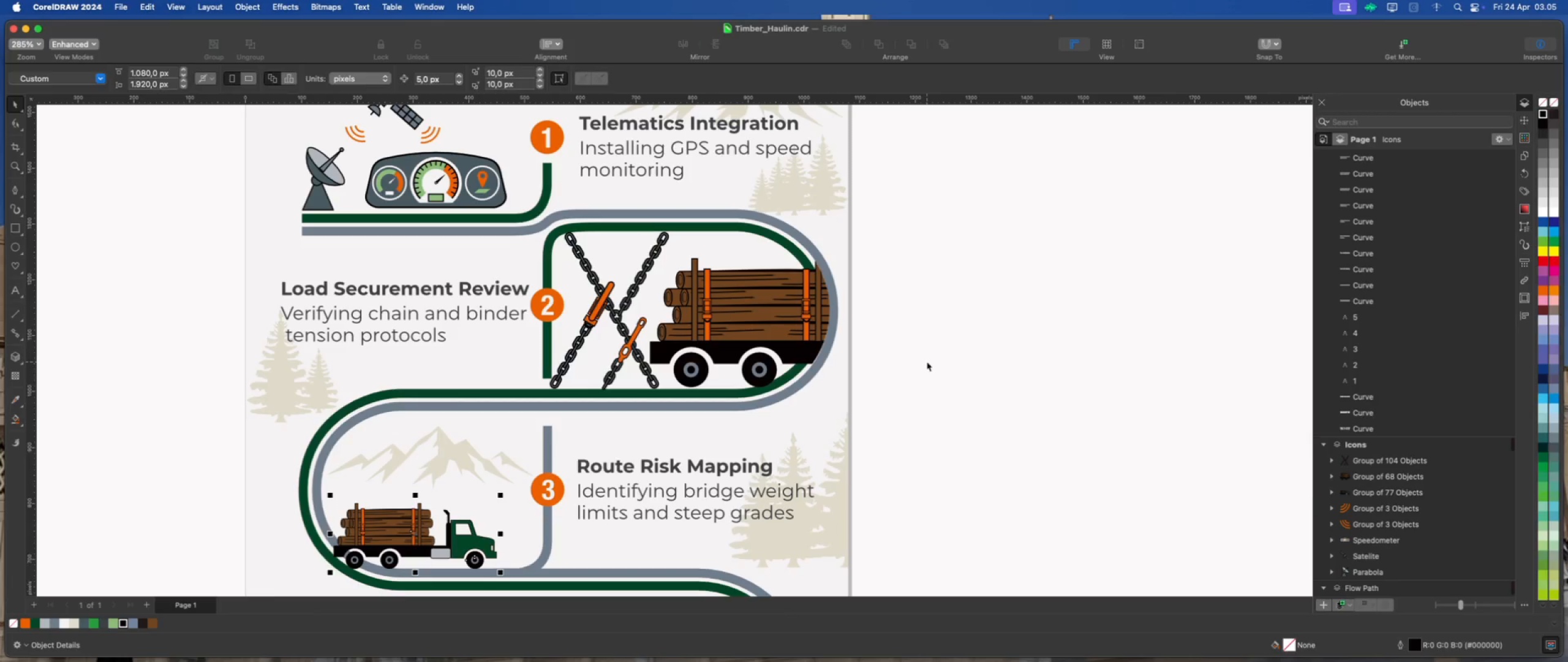 
key(Meta+Z)
 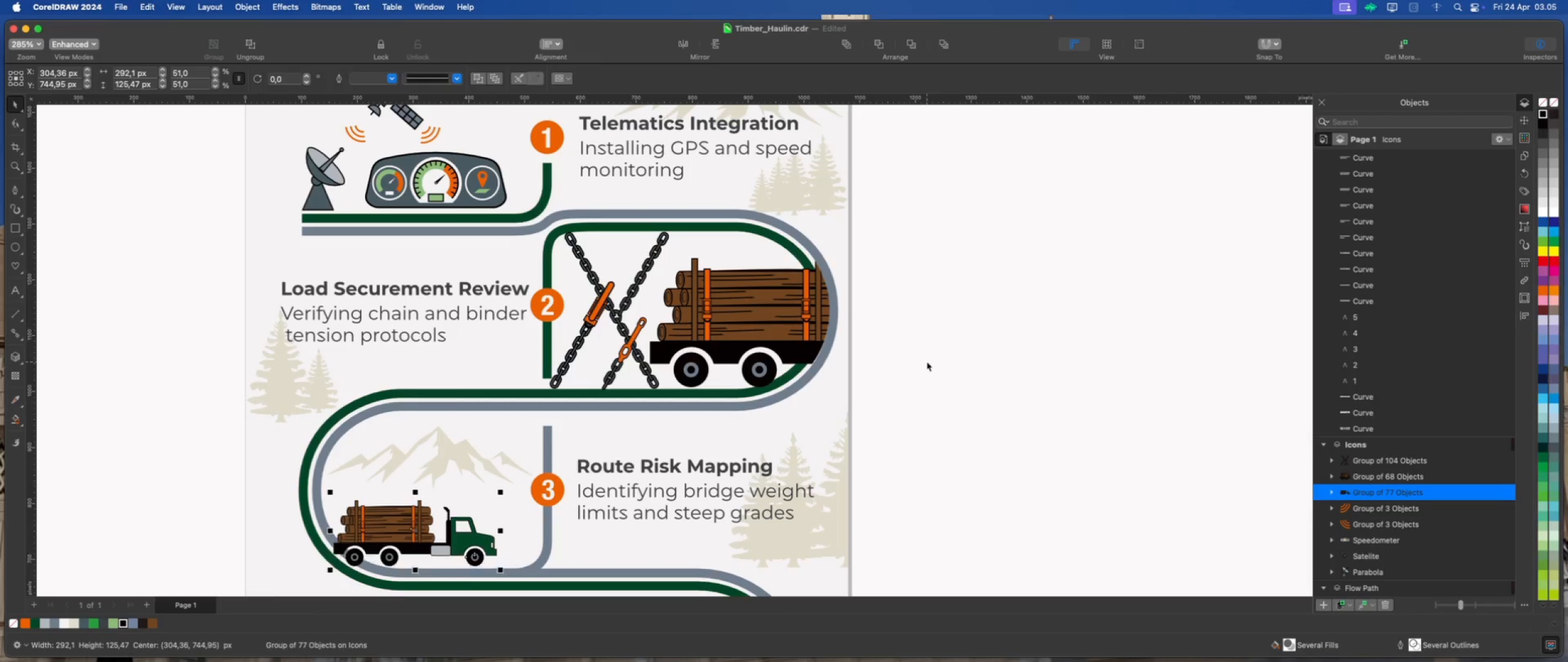 
key(Meta+Z)
 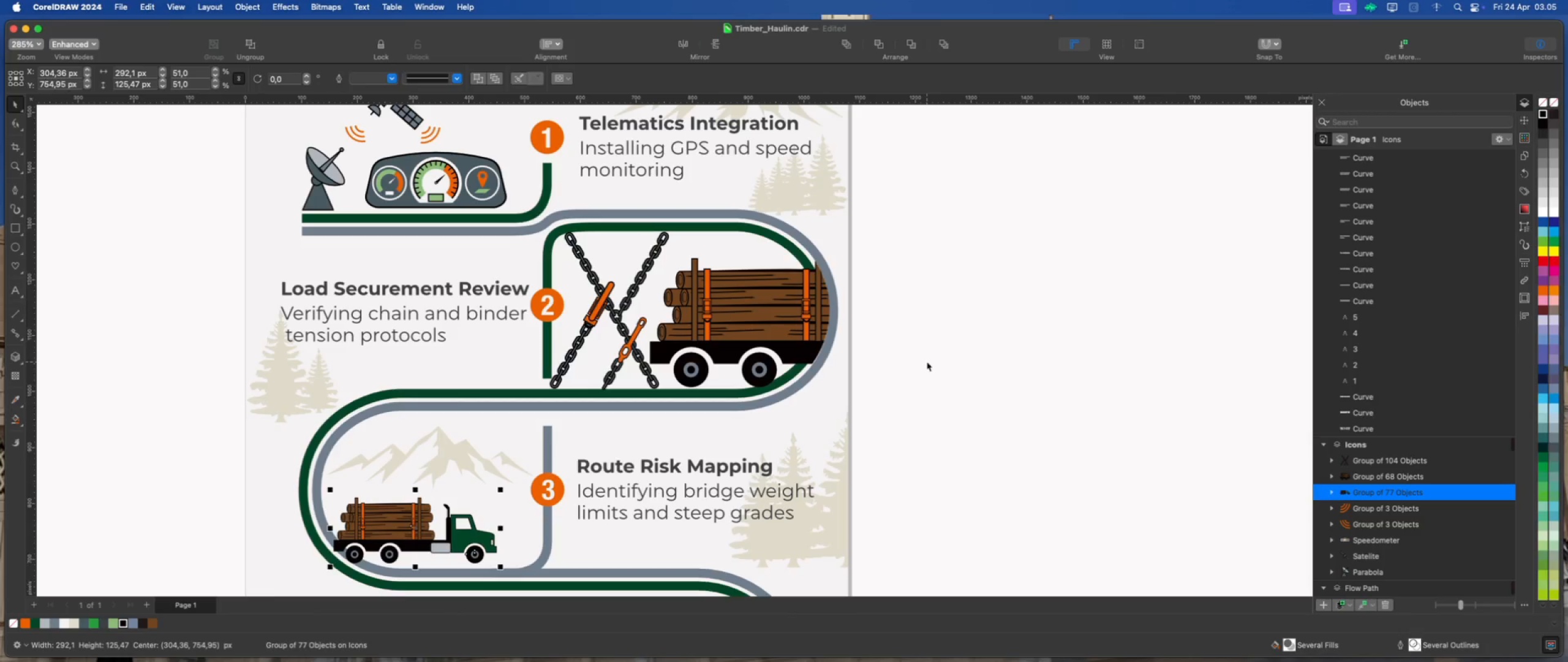 
key(Meta+Z)
 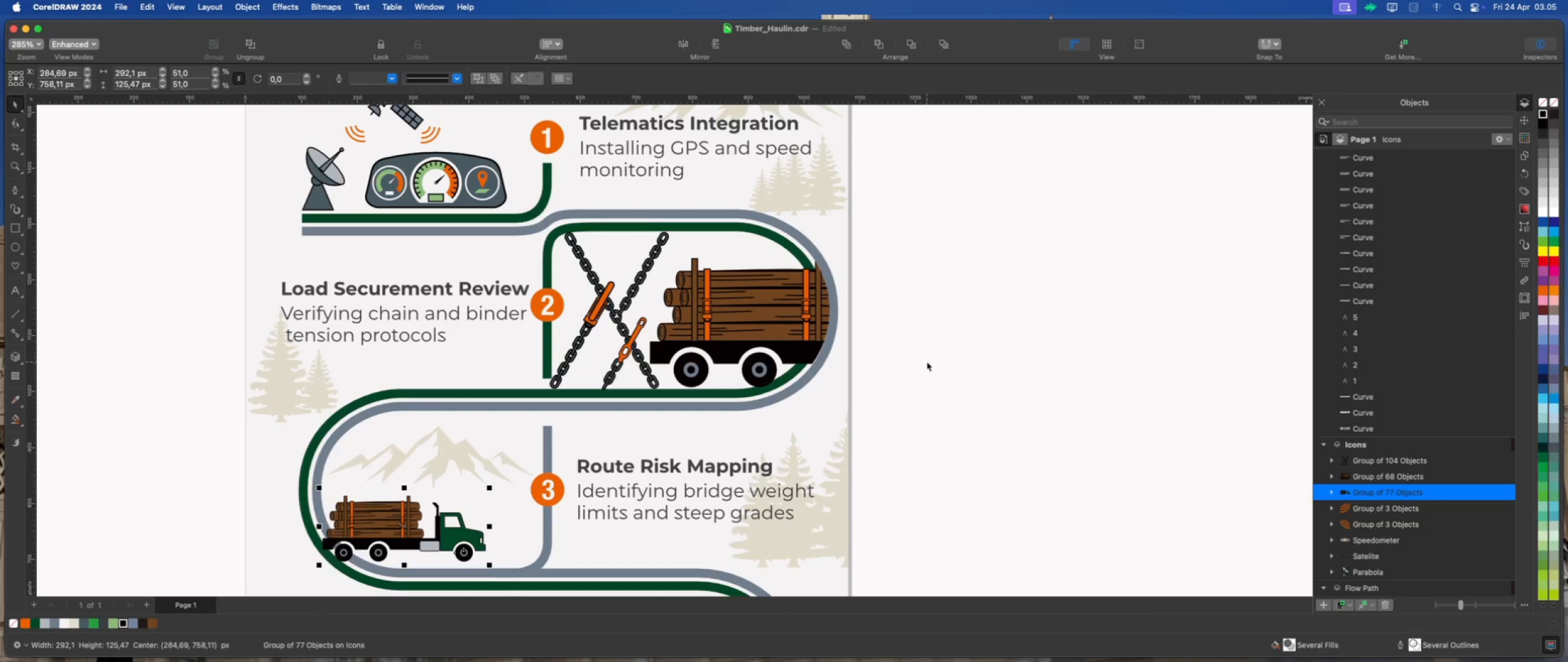 
key(Meta+Z)
 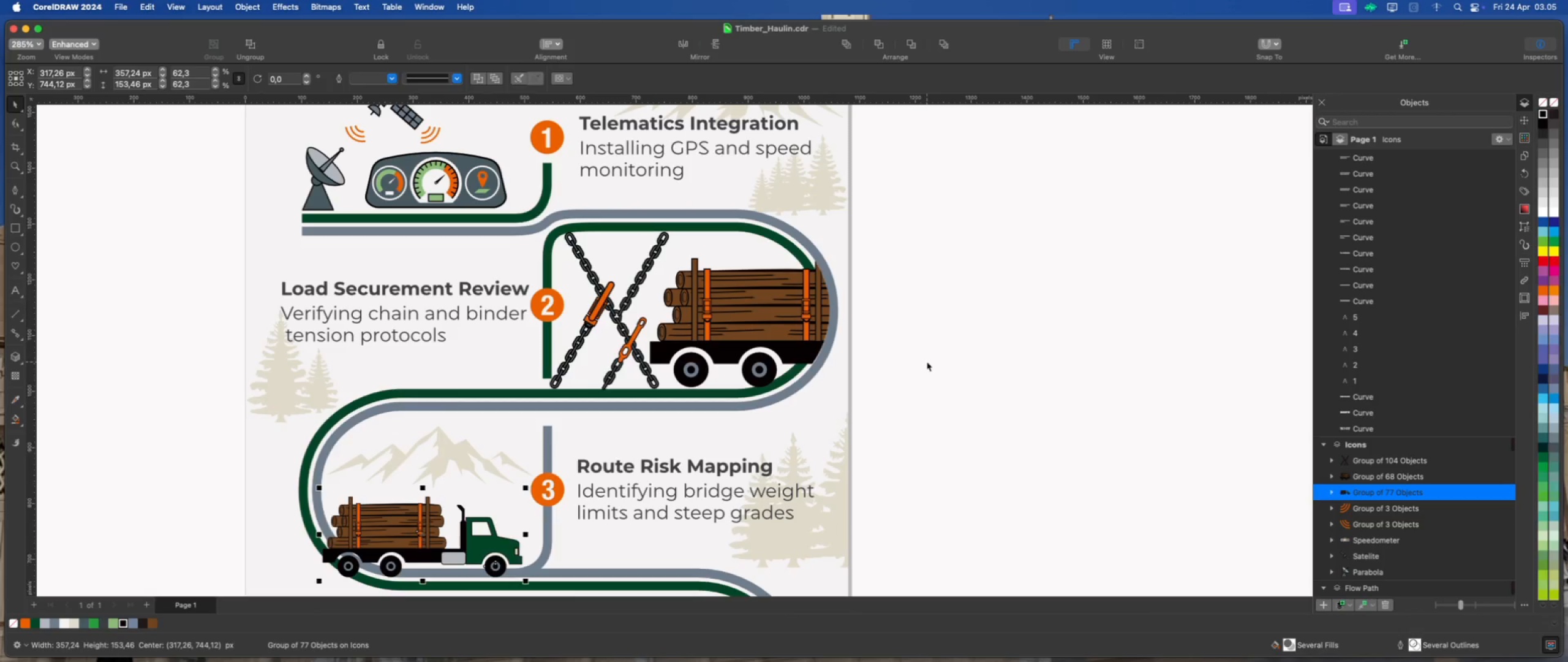 
key(Meta+Z)
 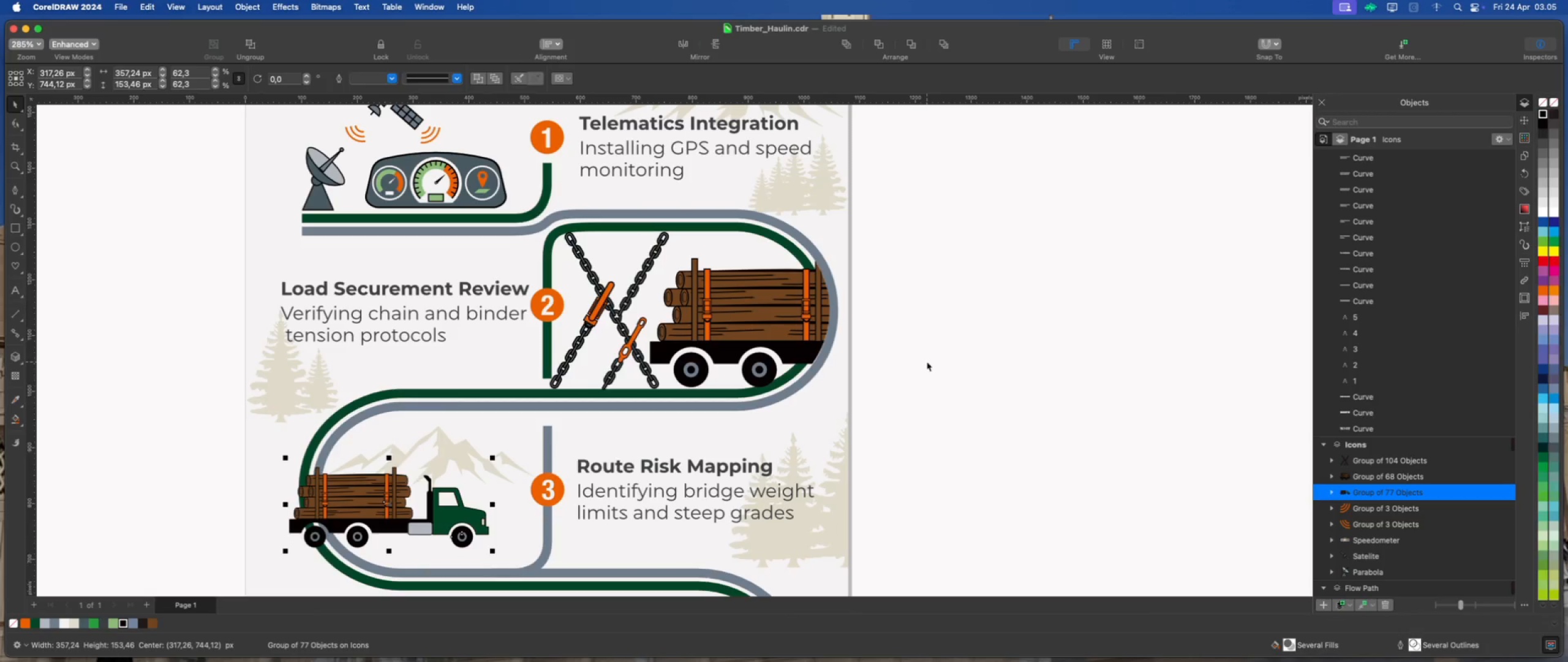 
key(Meta+Z)
 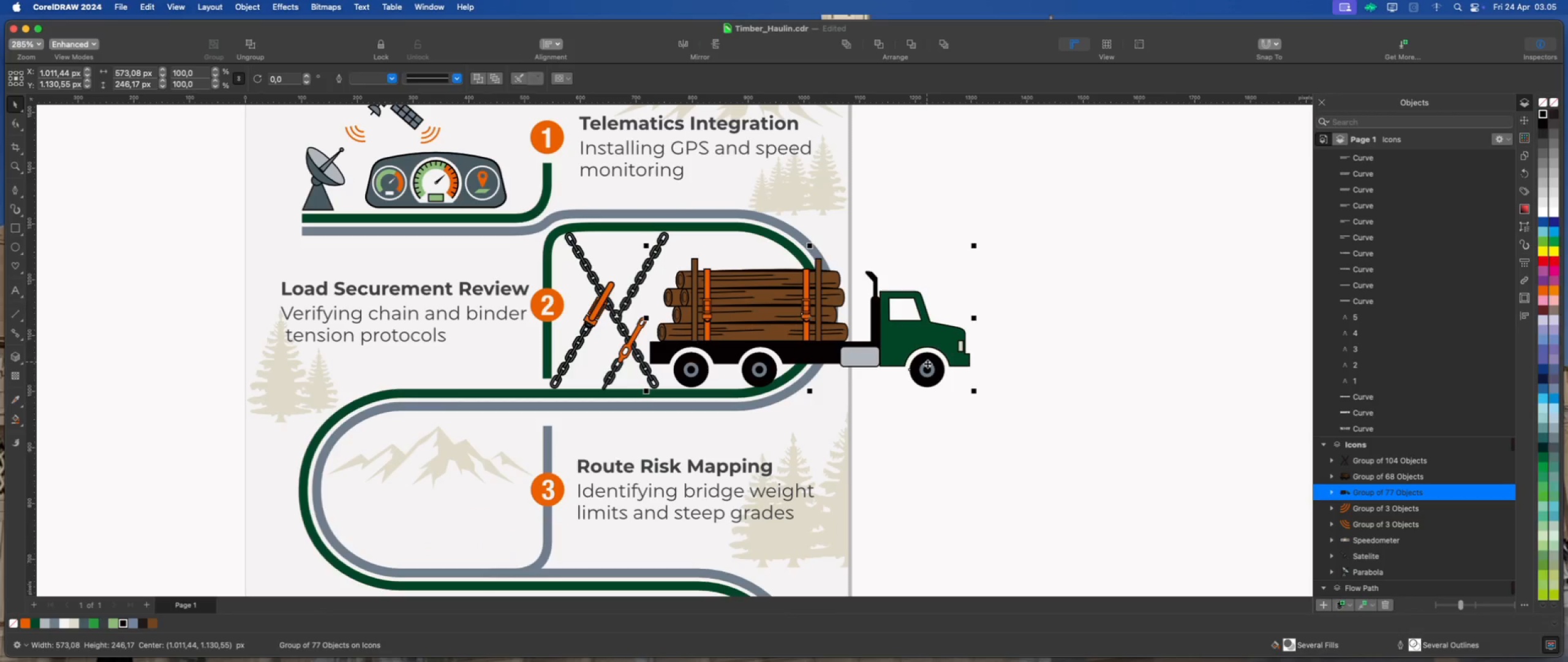 
key(Meta+Z)
 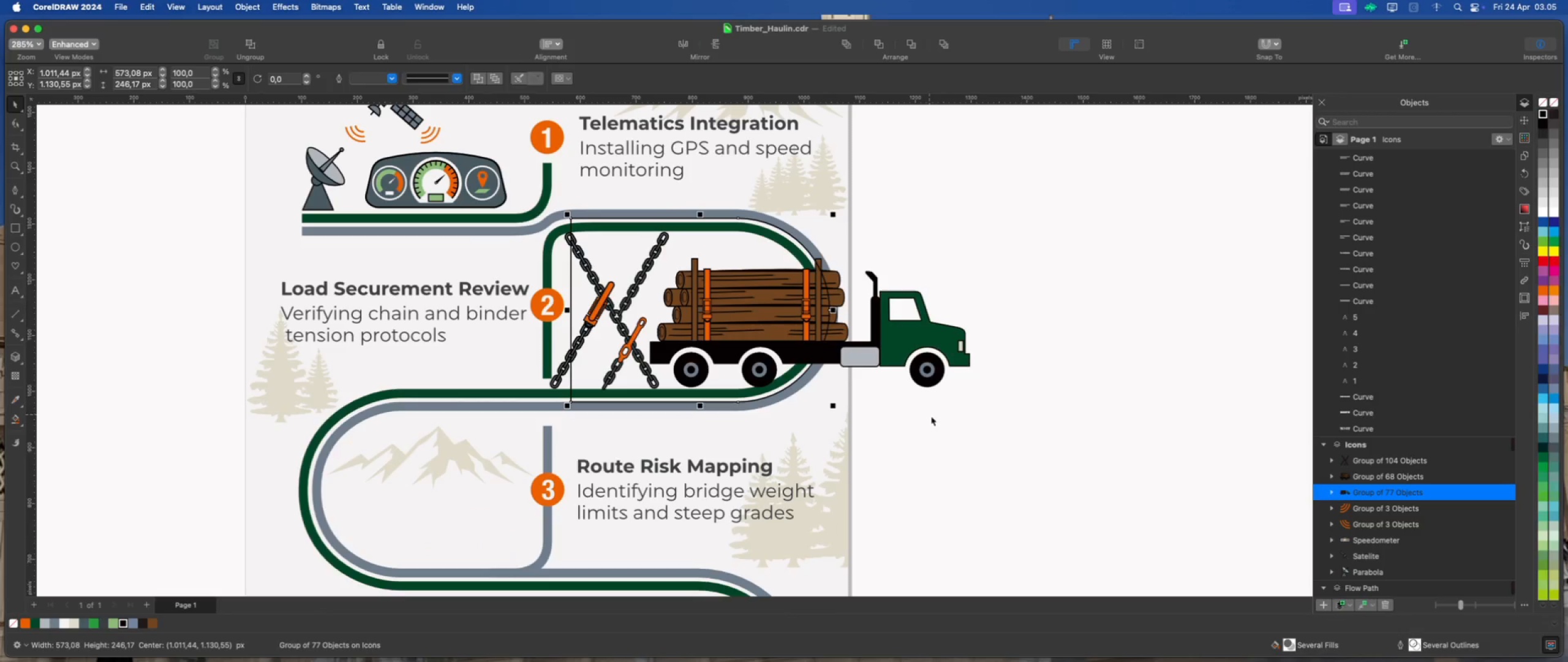 
left_click([934, 420])
 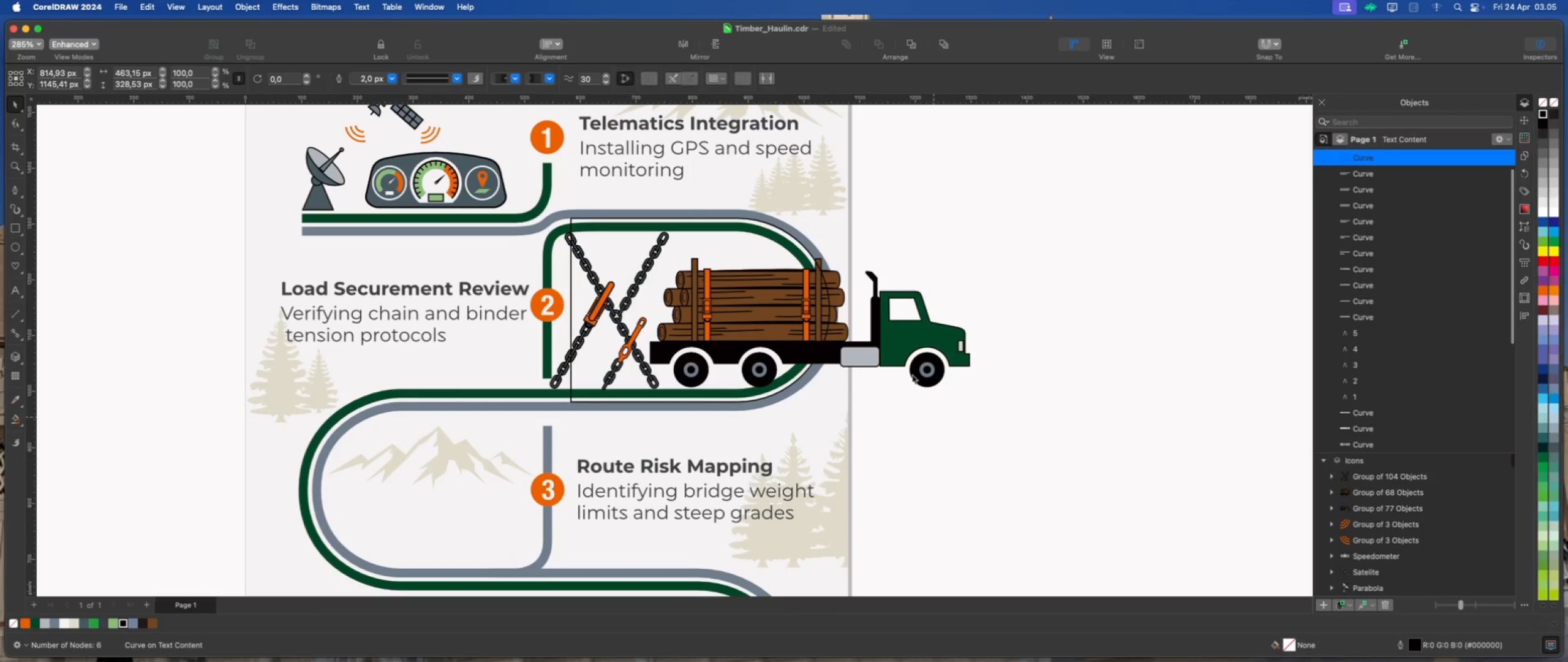 
left_click([902, 354])
 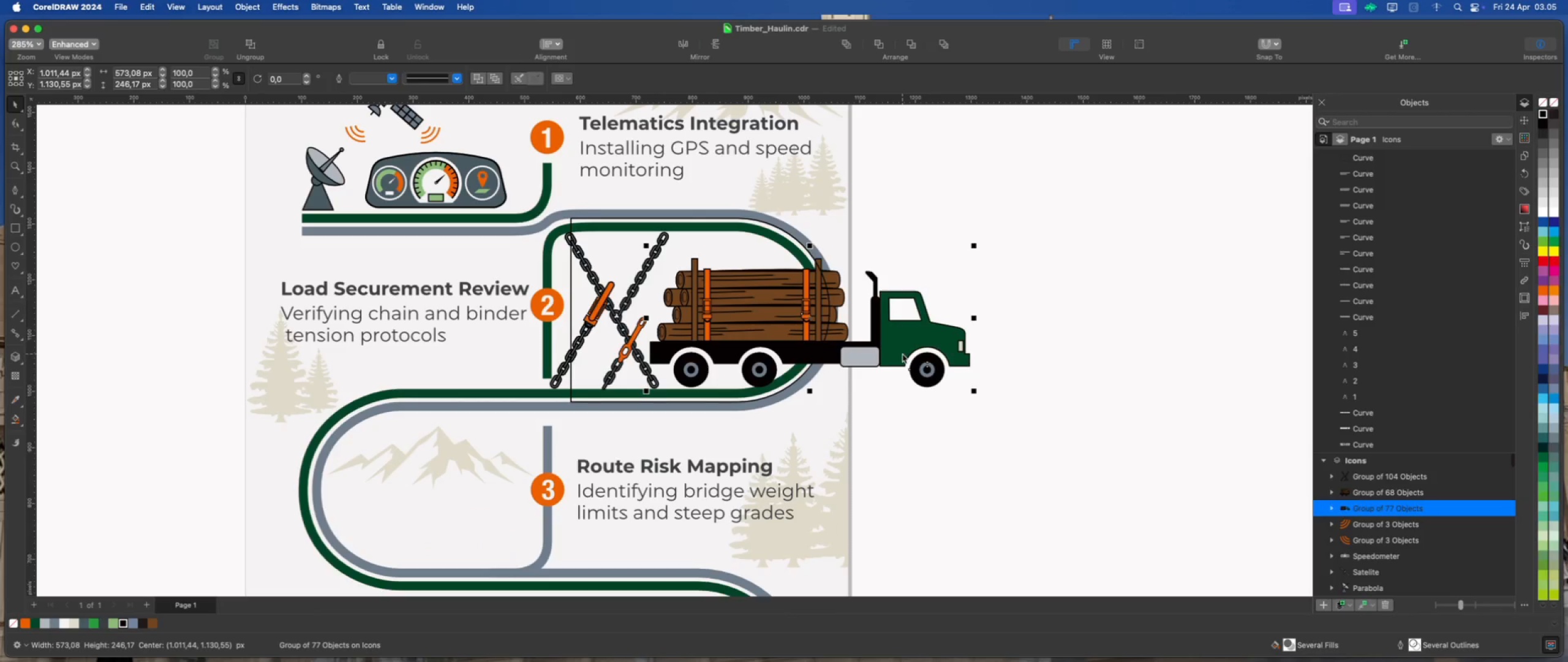 
left_click_drag(start_coordinate=[902, 354], to_coordinate=[1034, 352])
 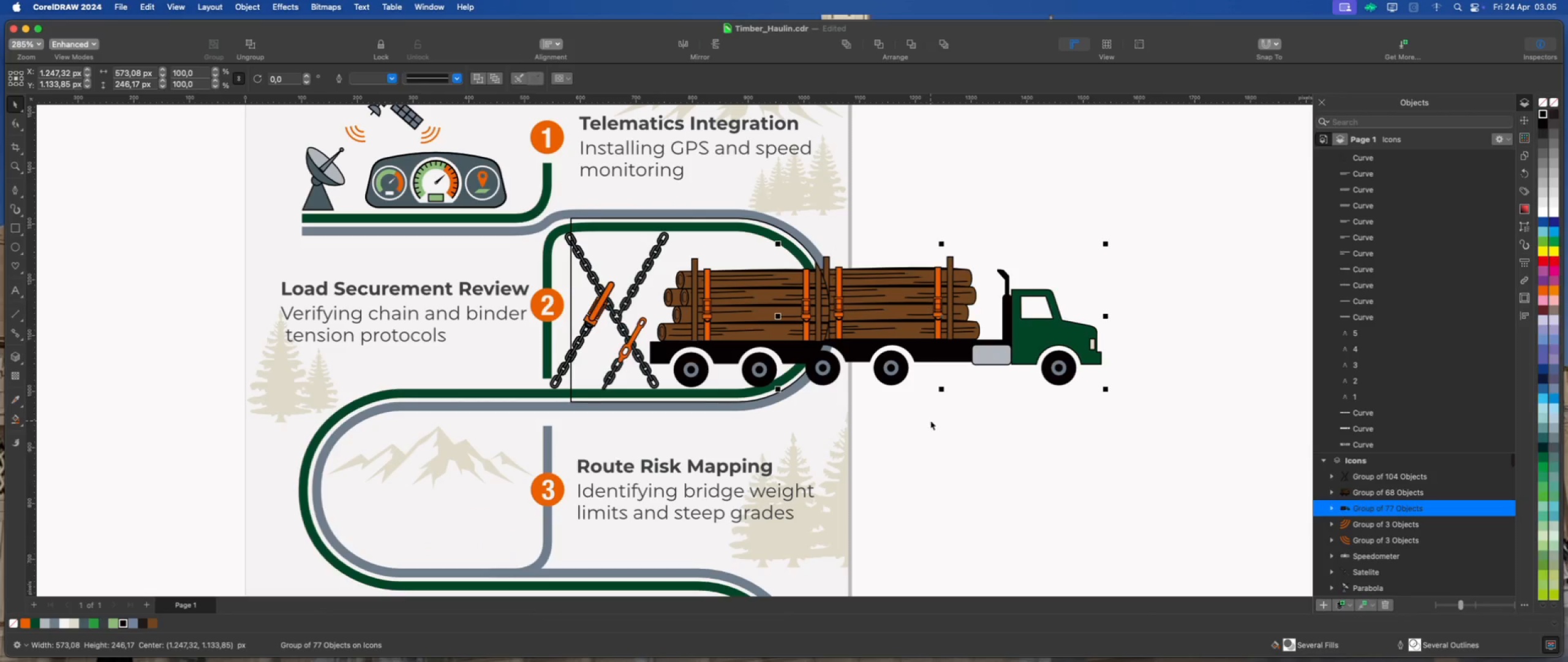 
key(Meta+Z)
 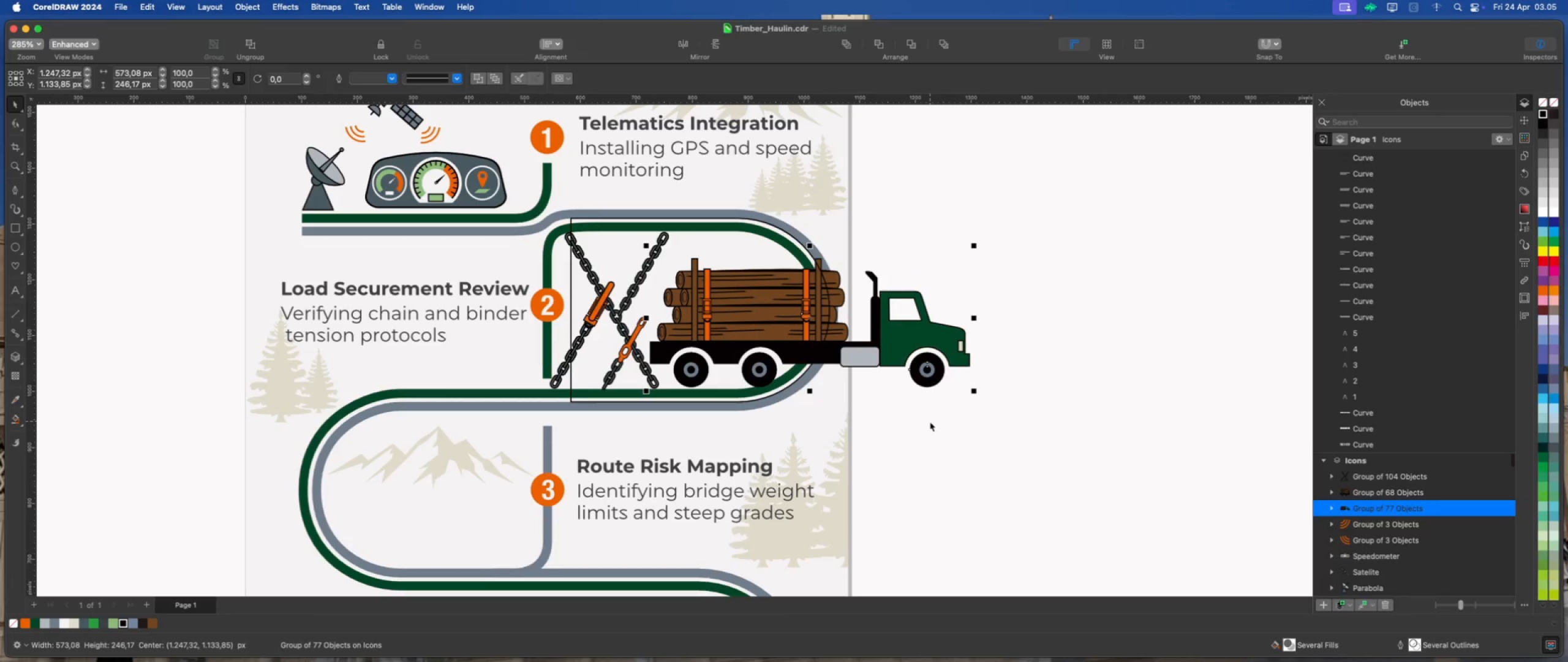 
key(Meta+Z)
 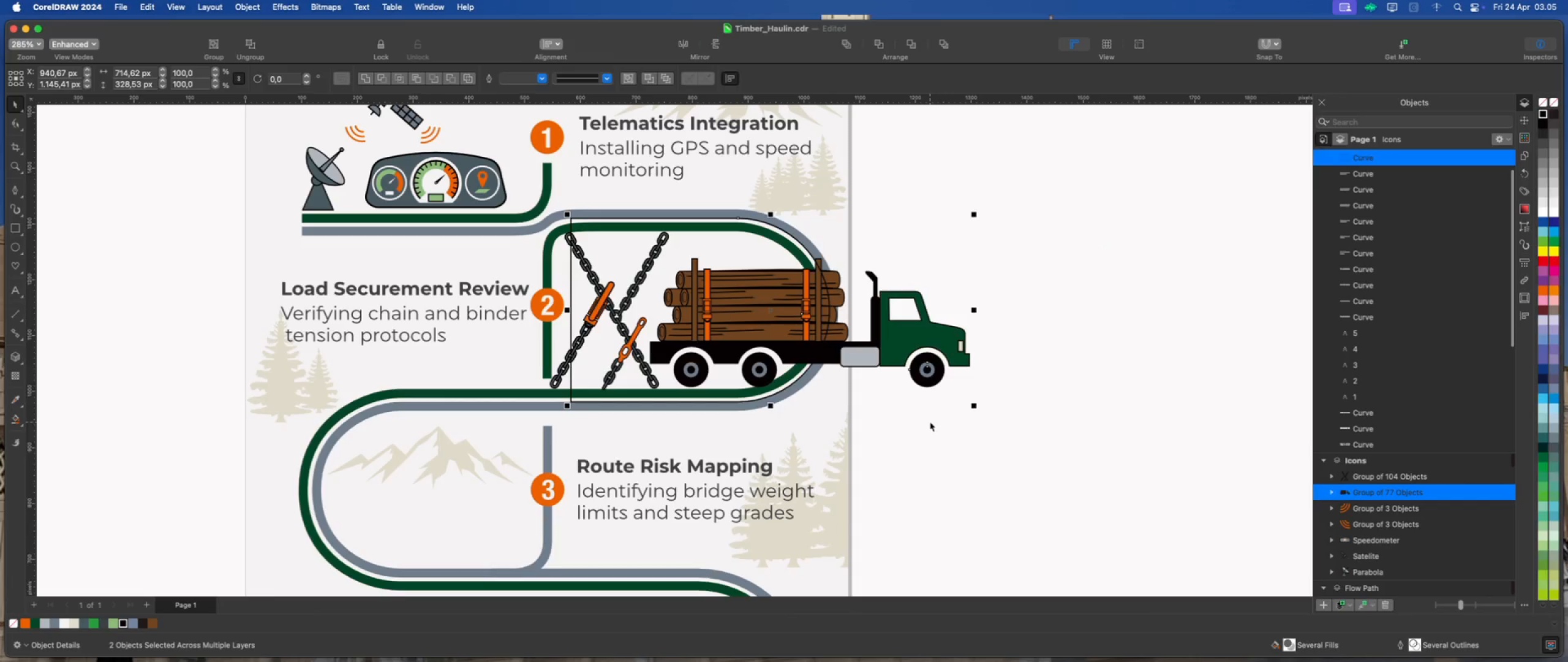 
left_click([930, 422])
 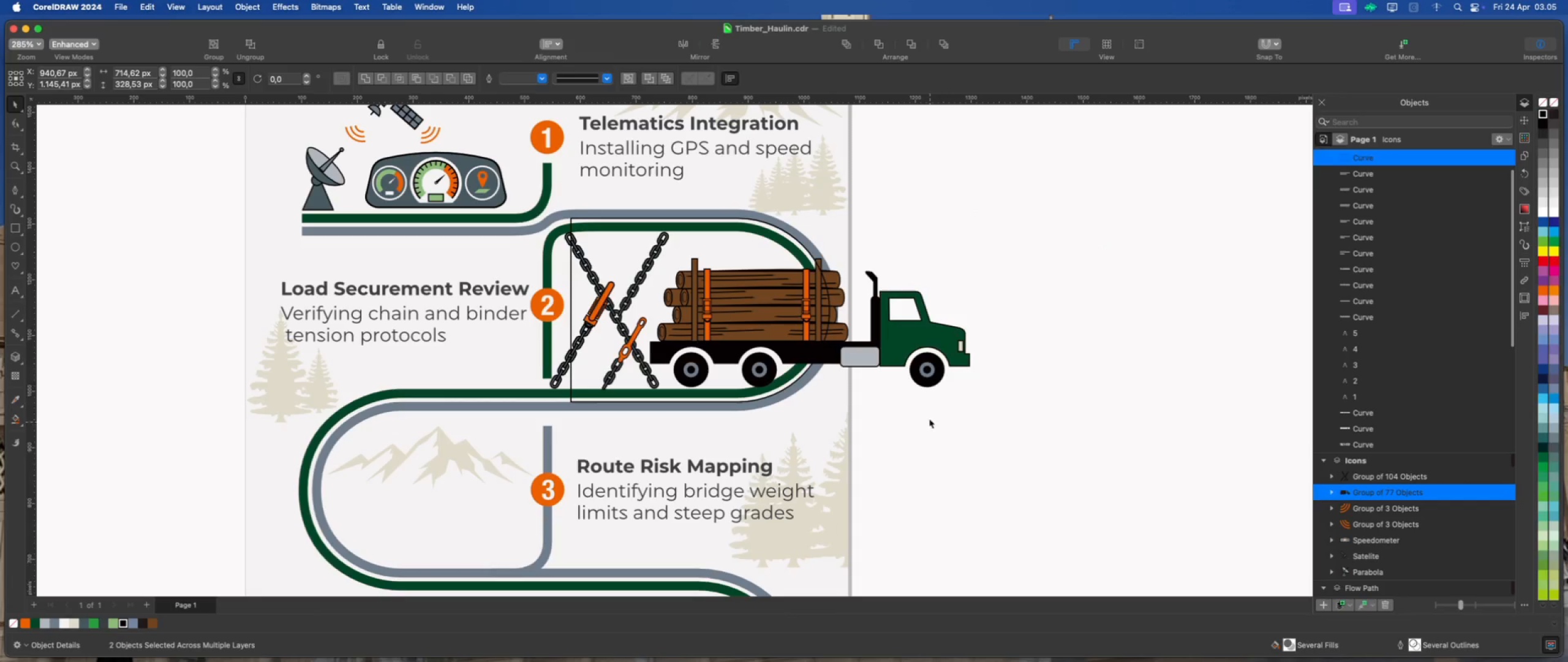 
left_click_drag(start_coordinate=[894, 316], to_coordinate=[1020, 316])
 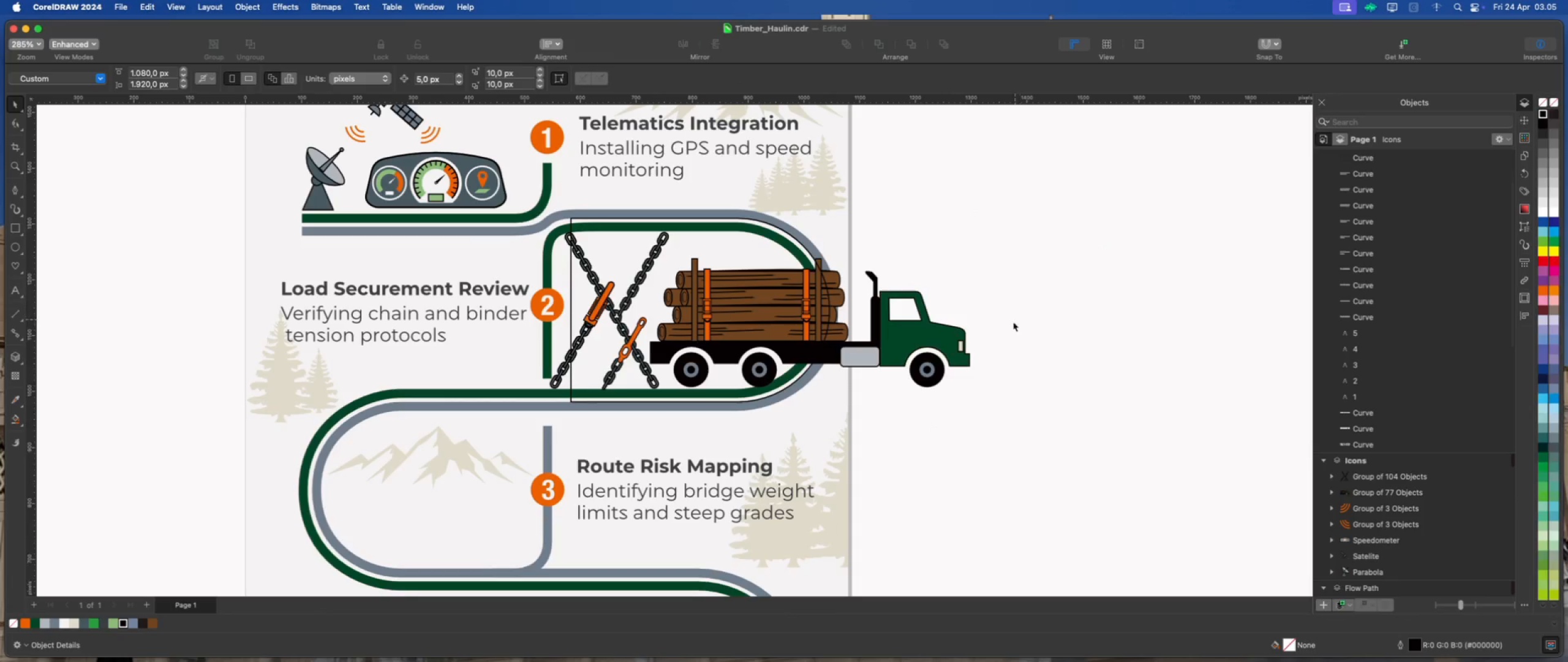 
left_click_drag(start_coordinate=[917, 340], to_coordinate=[1058, 340])
 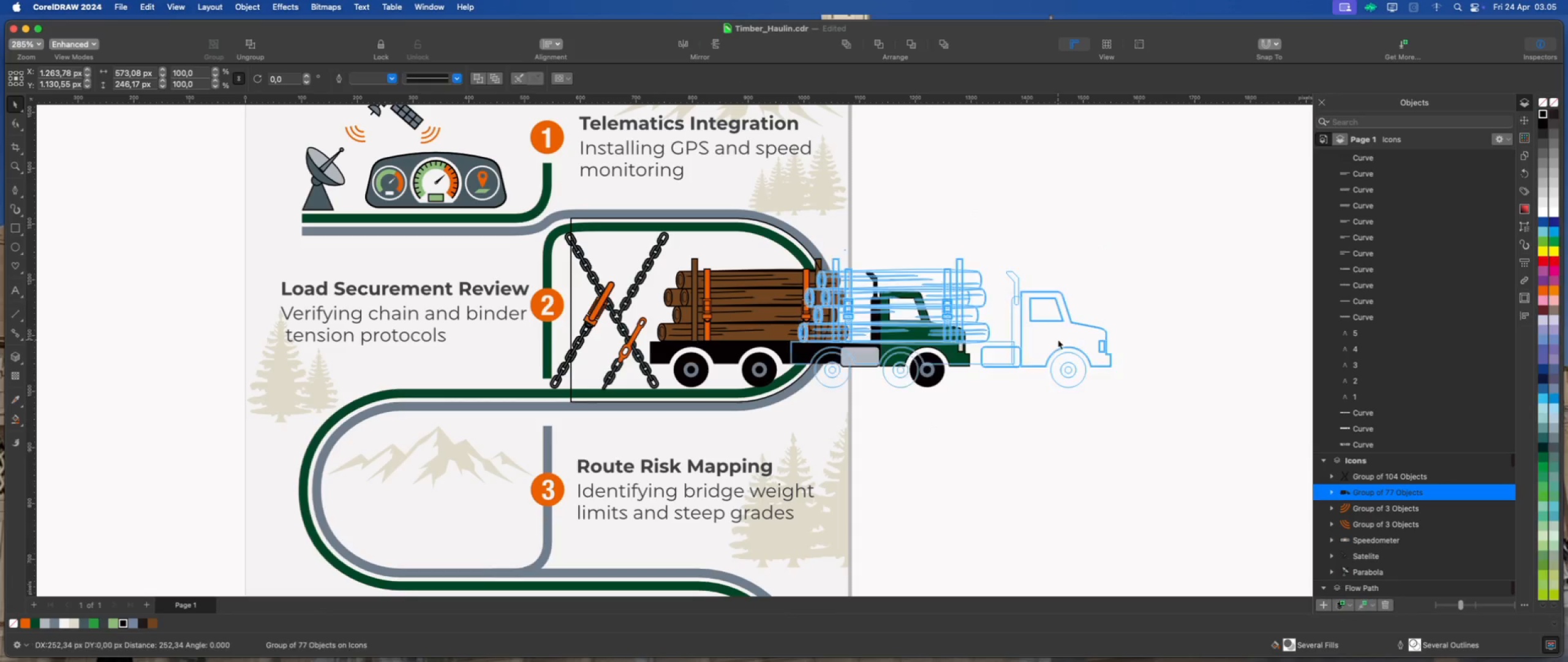 
key(Meta+Z)
 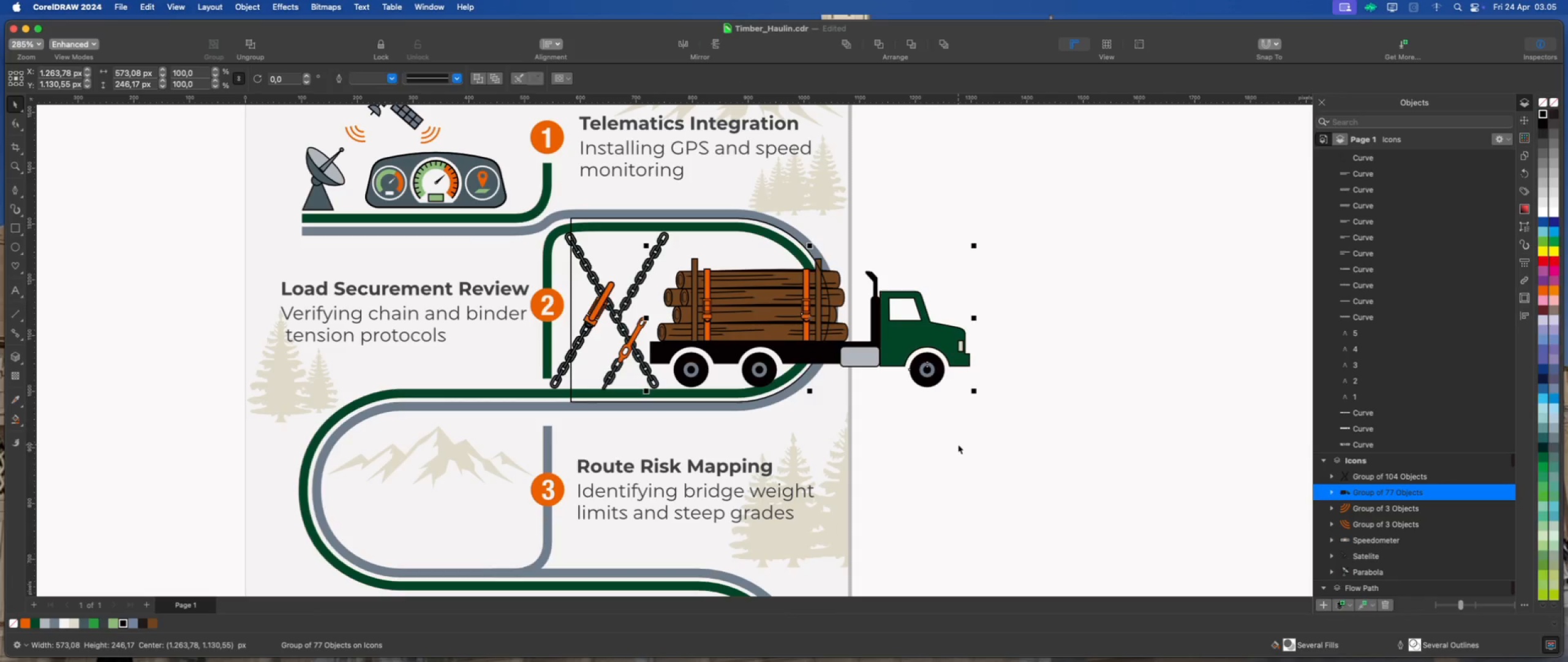 
left_click([958, 444])
 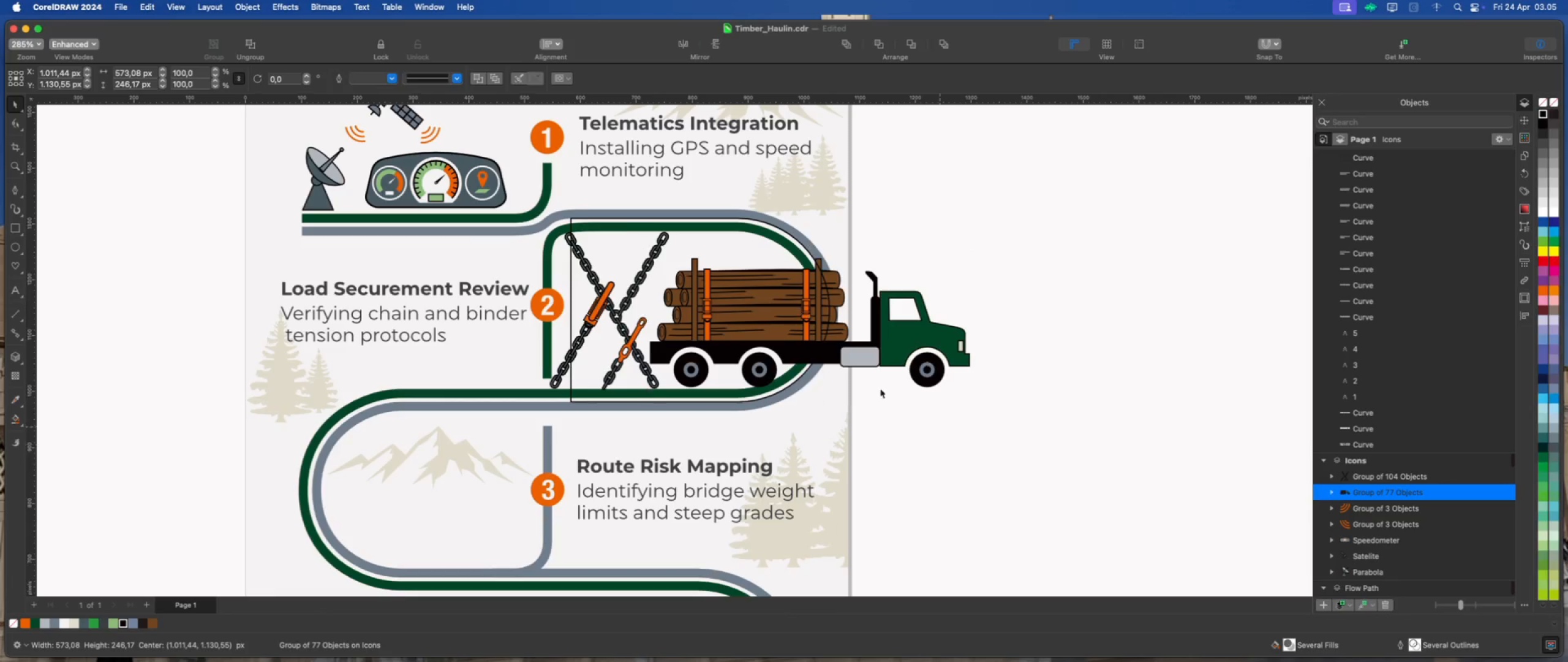 
scroll: coordinate [739, 265], scroll_direction: up, amount: 2.0
 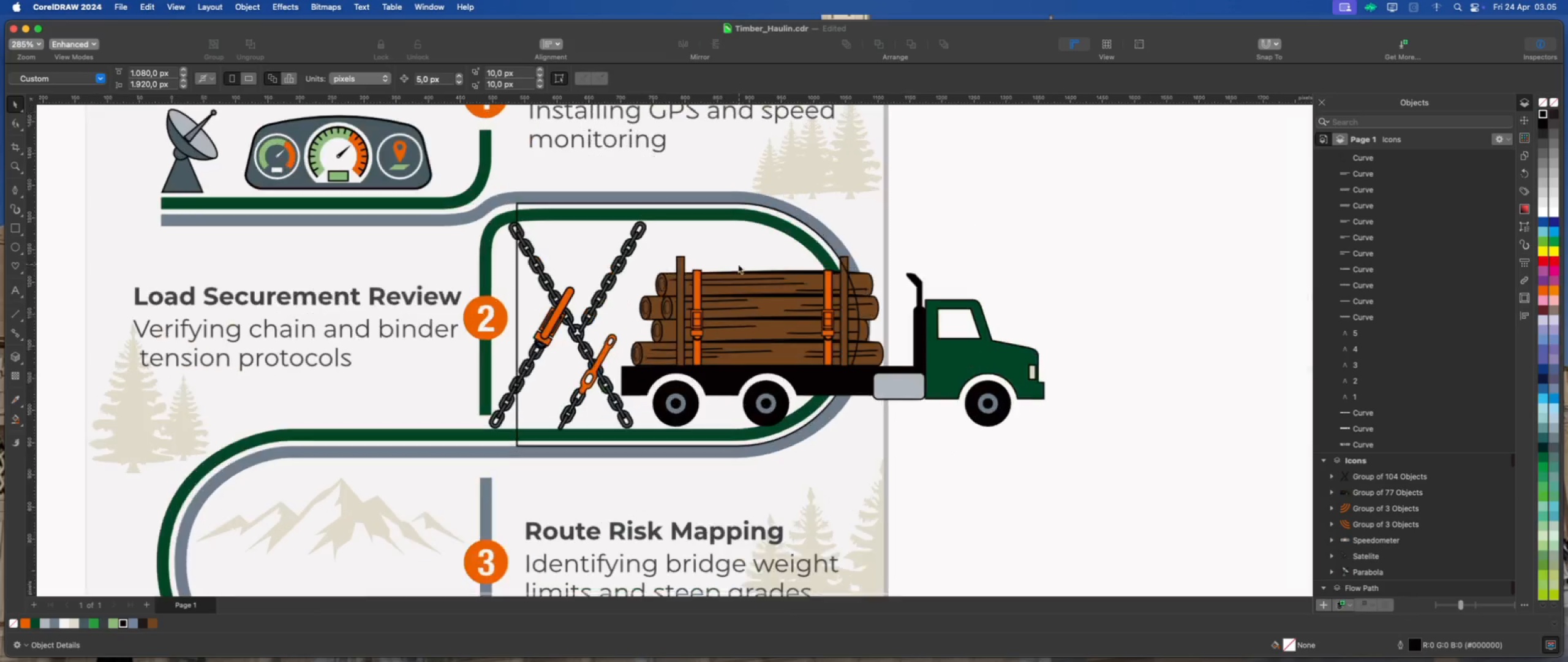 
left_click([740, 242])
 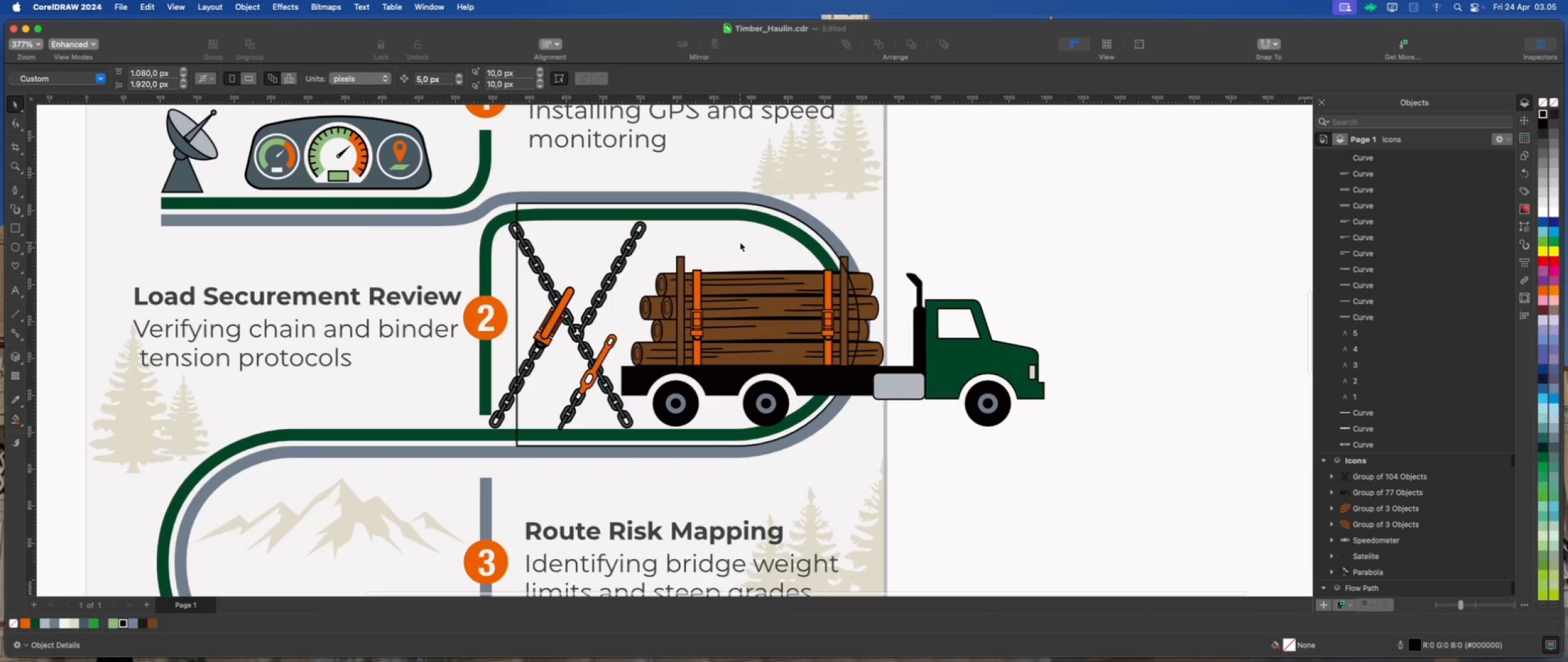 
scroll: coordinate [609, 186], scroll_direction: up, amount: 3.0
 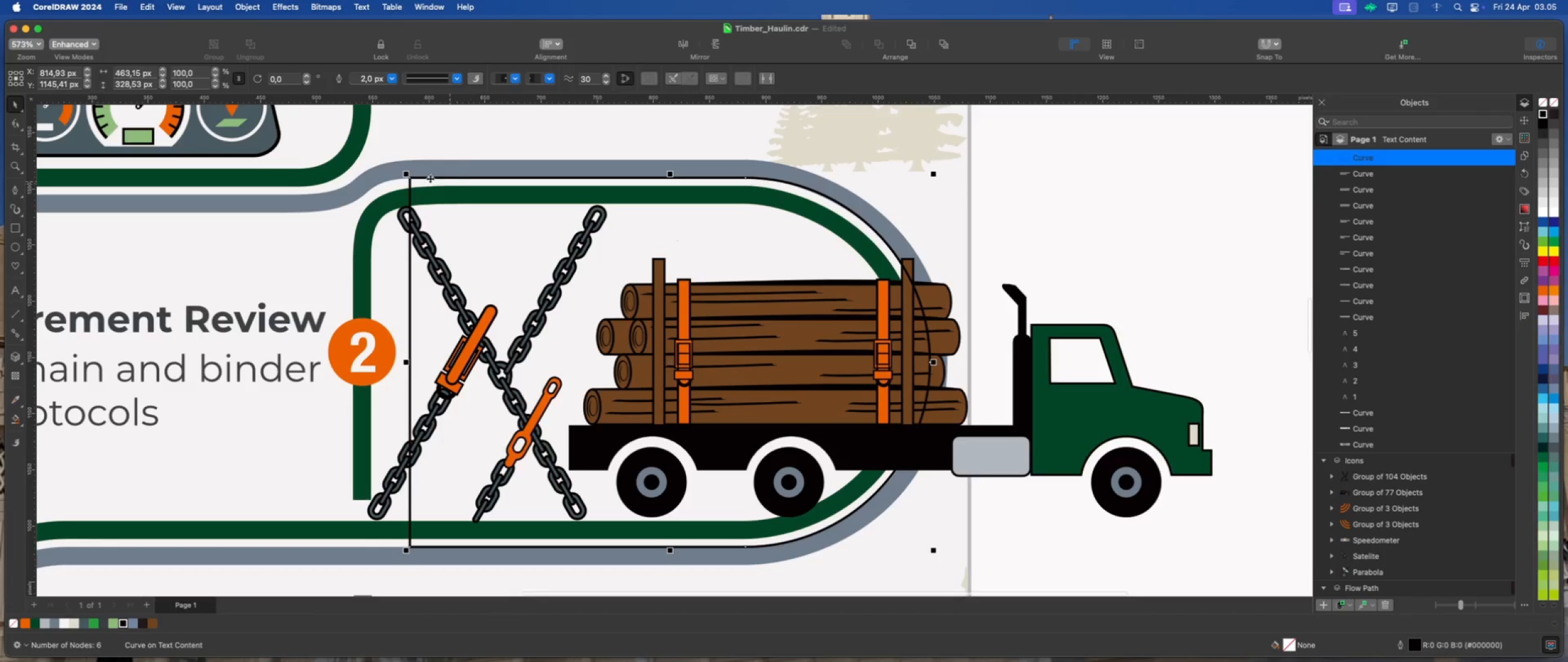 
left_click_drag(start_coordinate=[406, 173], to_coordinate=[185, 184])
 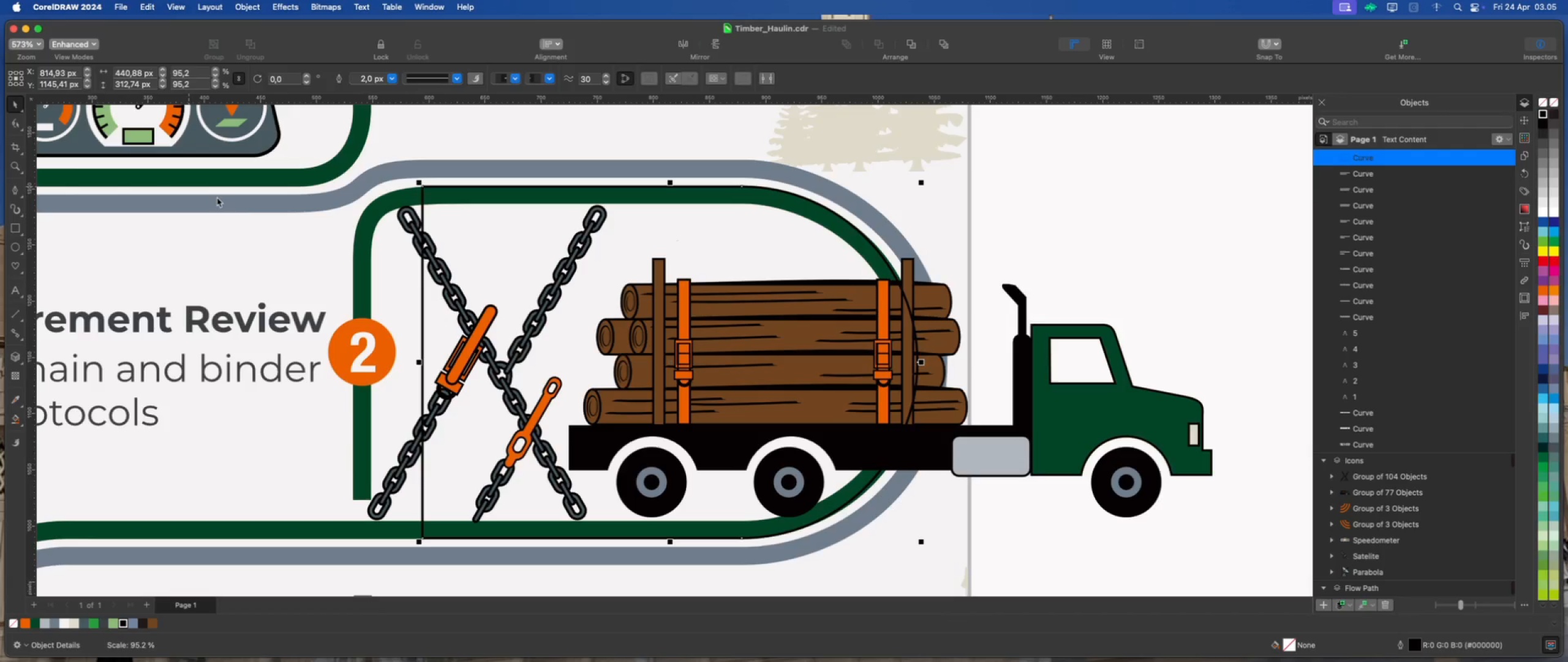 
hold_key(key=ShiftLeft, duration=9.53)
 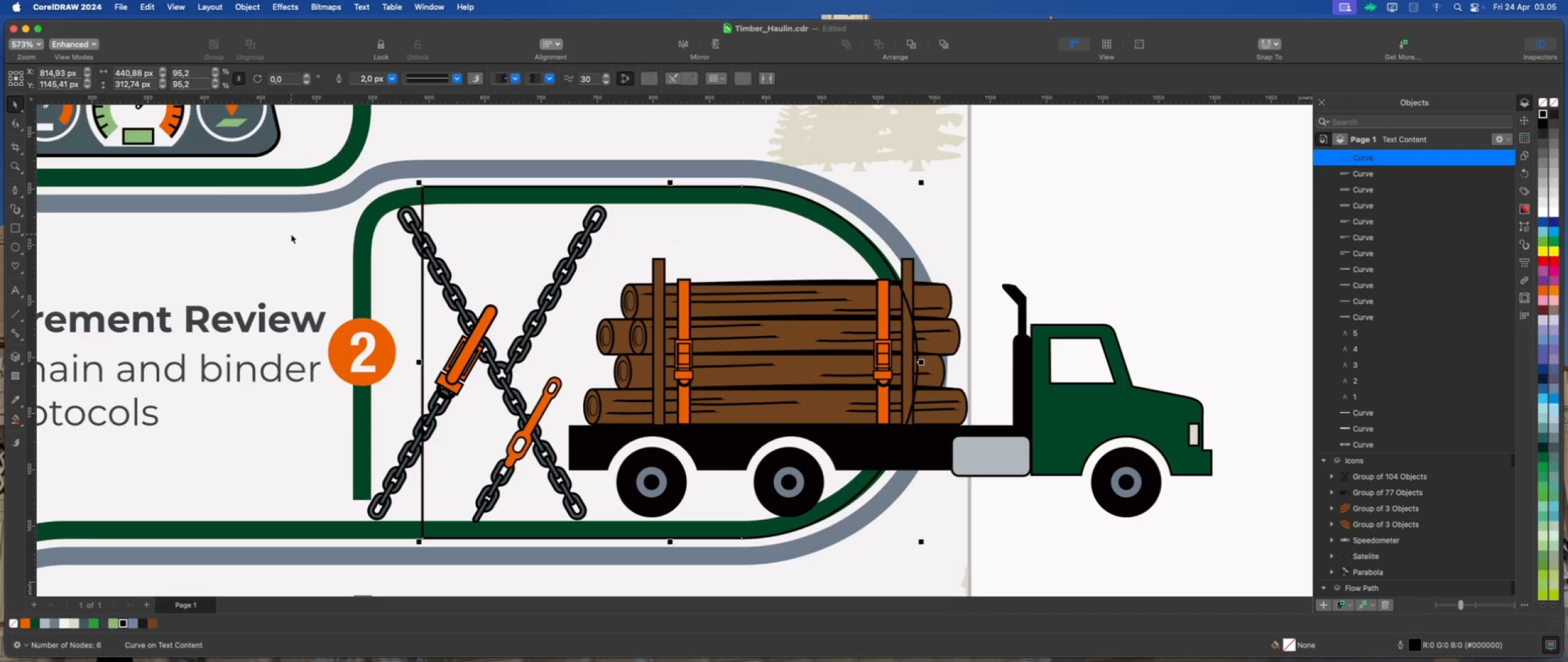 
scroll: coordinate [851, 321], scroll_direction: up, amount: 2.0
 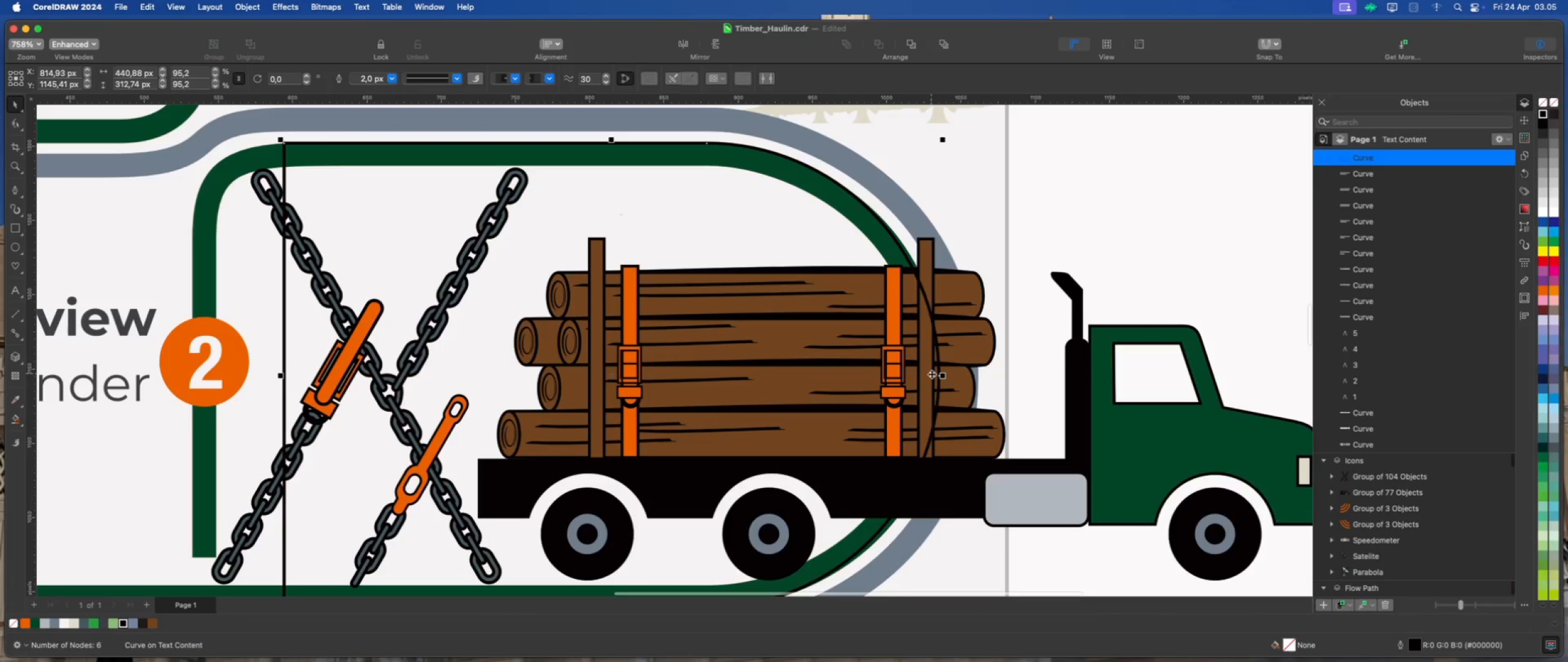 
left_click_drag(start_coordinate=[939, 376], to_coordinate=[944, 377])
 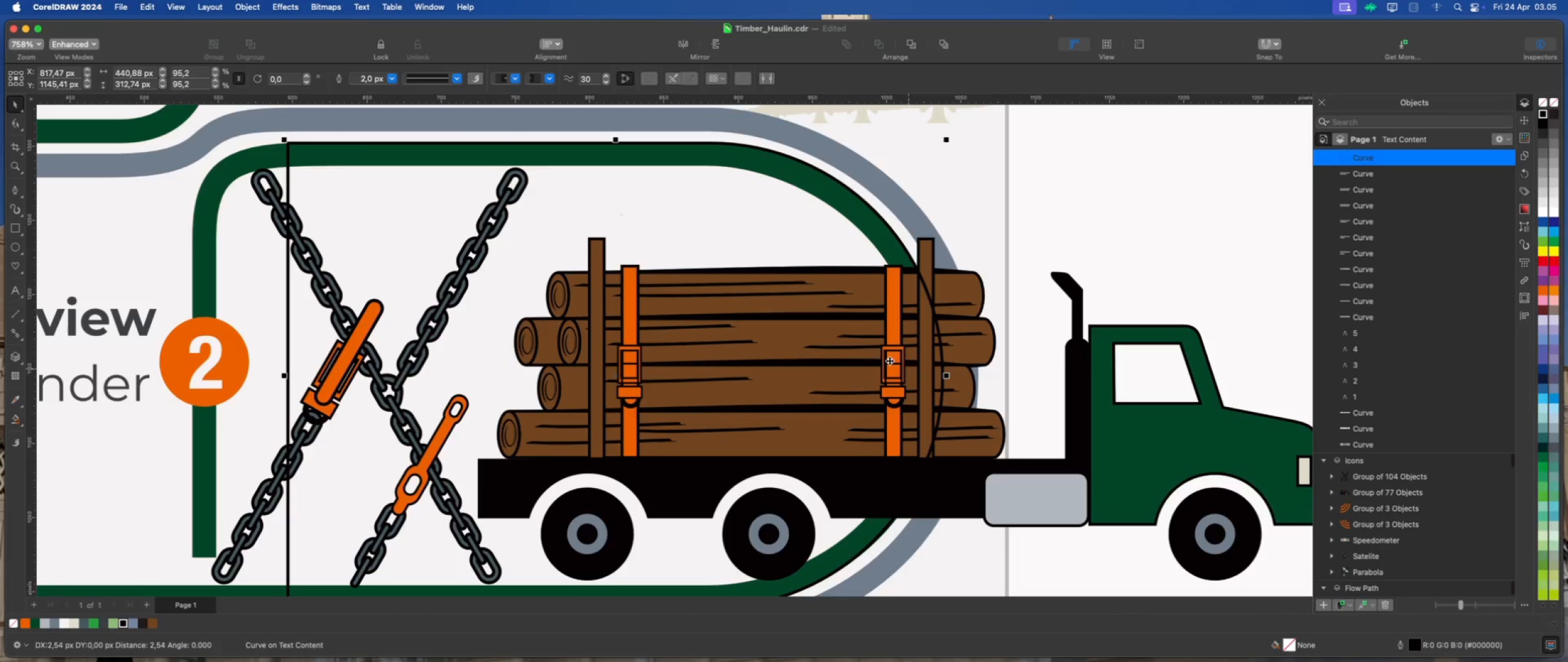 
hold_key(key=ShiftLeft, duration=1.27)
 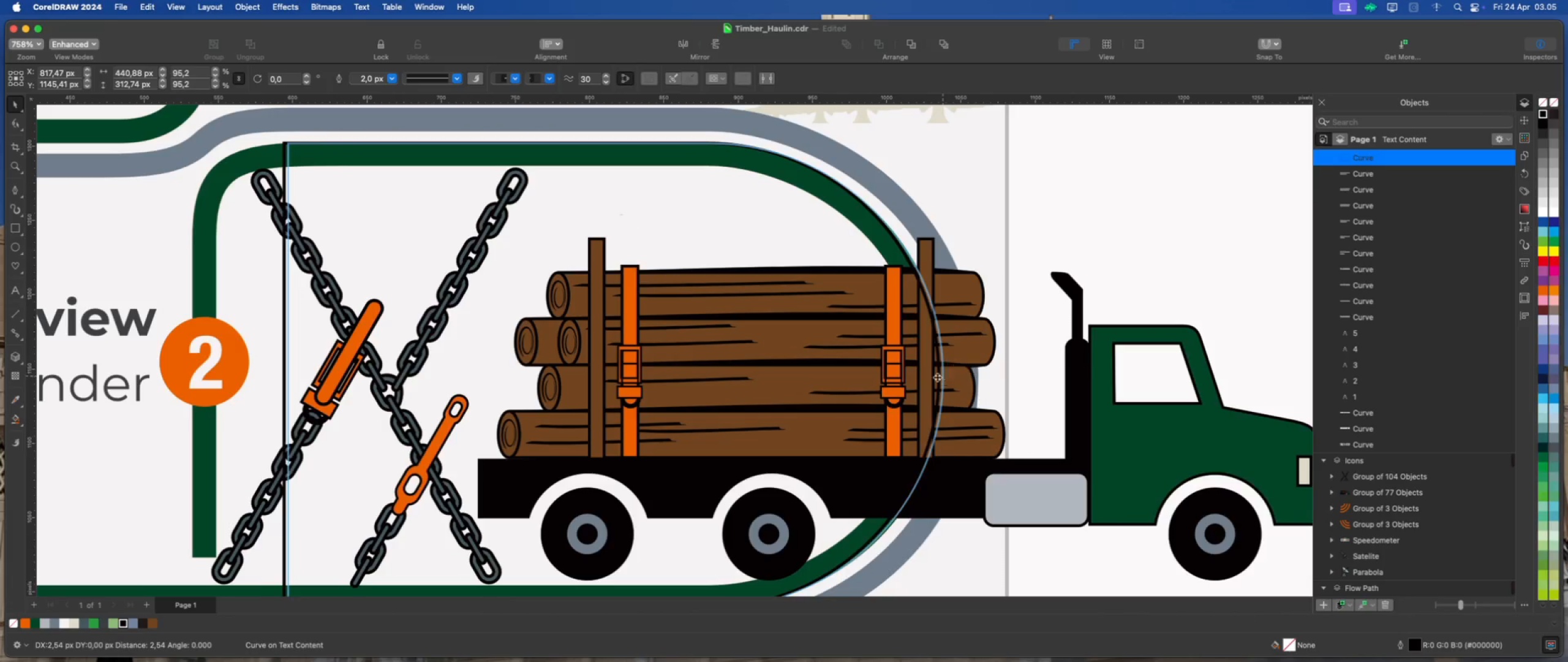 
scroll: coordinate [834, 333], scroll_direction: down, amount: 4.0
 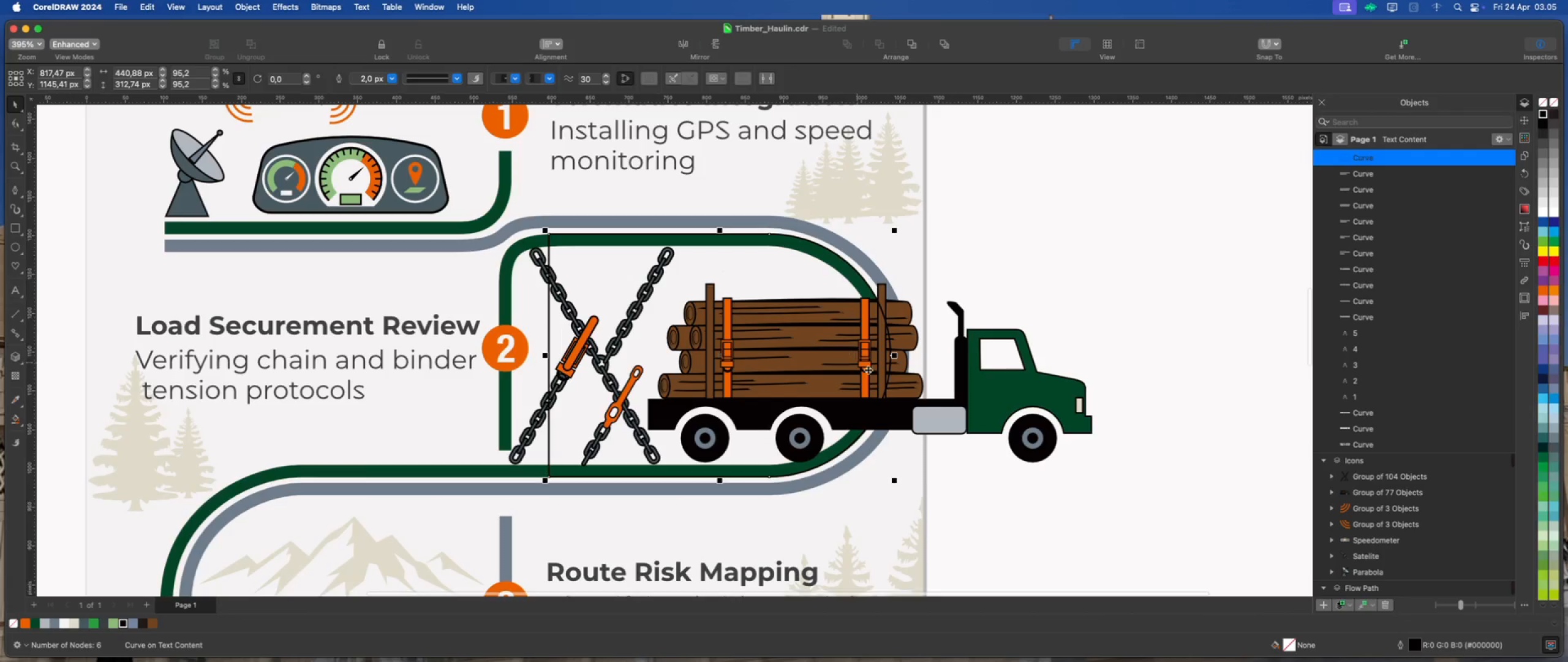 
hold_key(key=ShiftLeft, duration=1.06)
left_click([991, 406])
 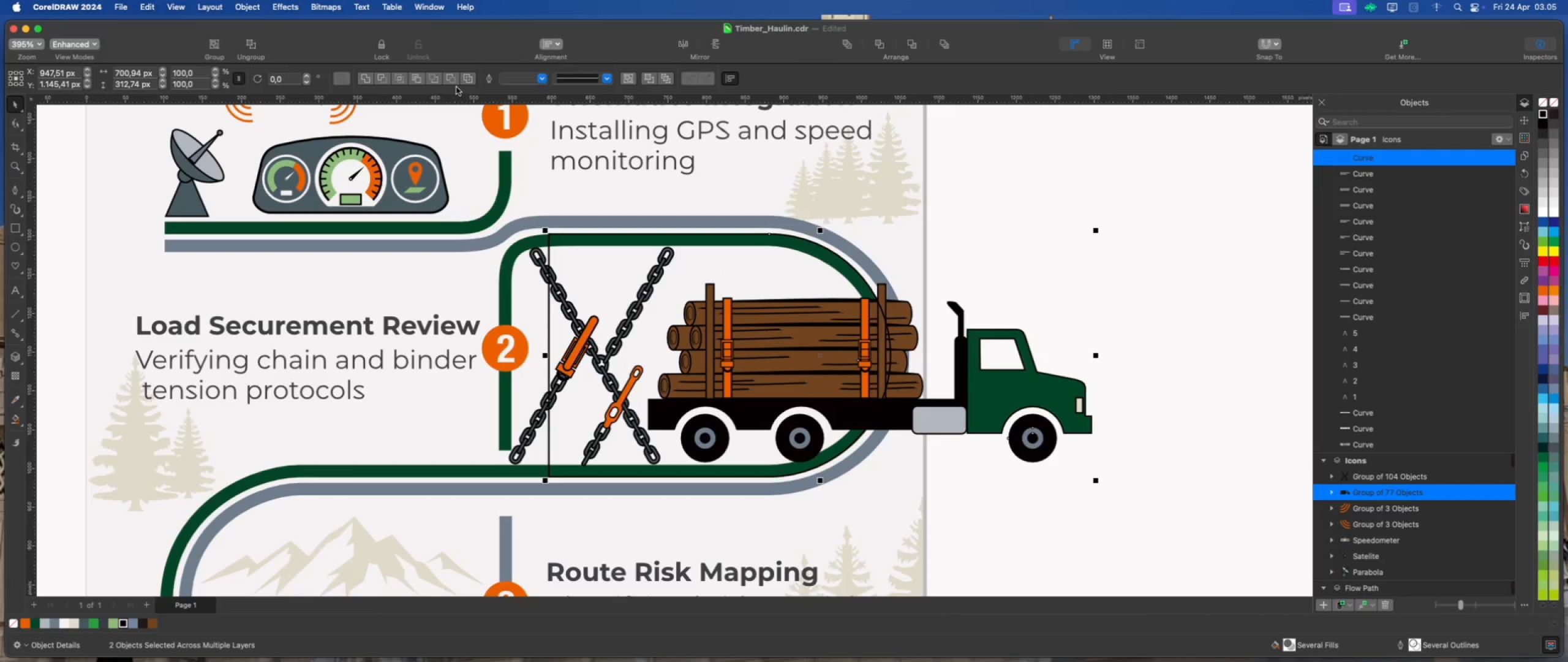 
left_click([401, 77])
 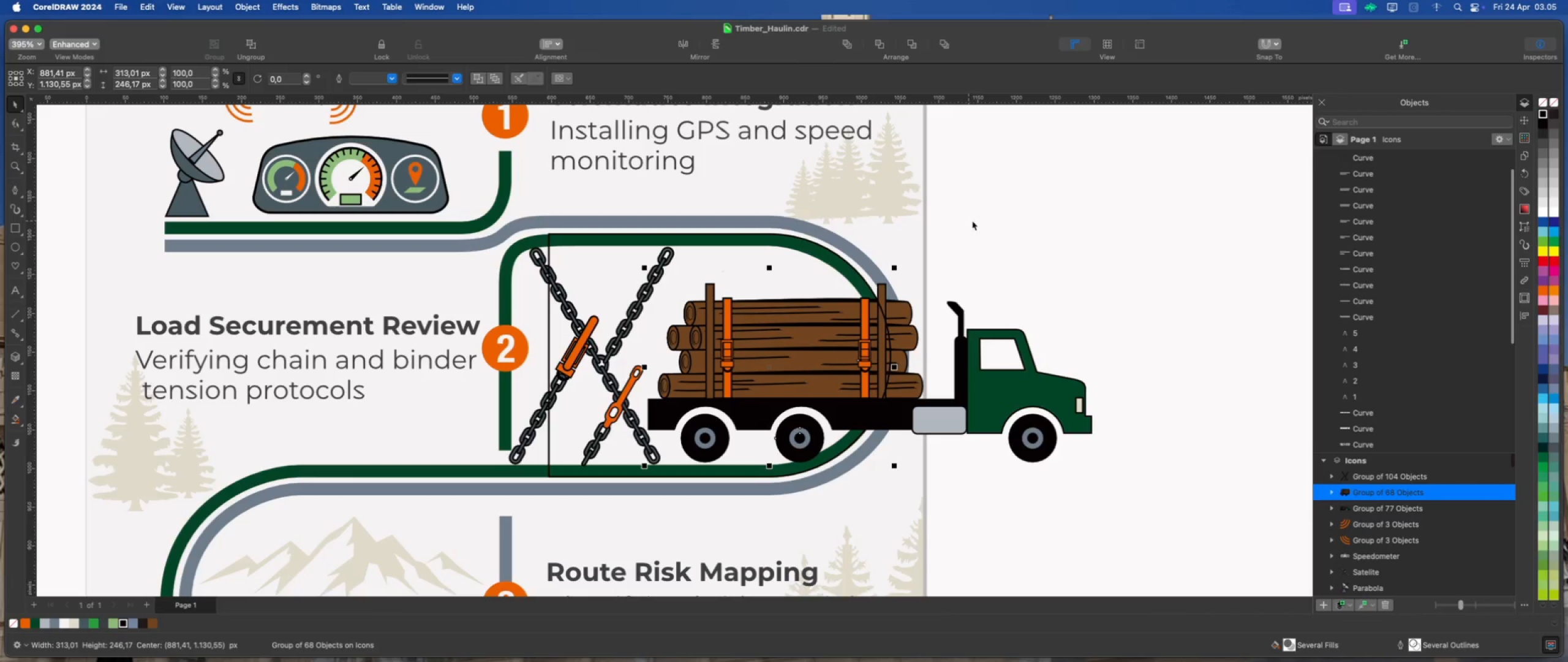 
double_click([980, 370])
 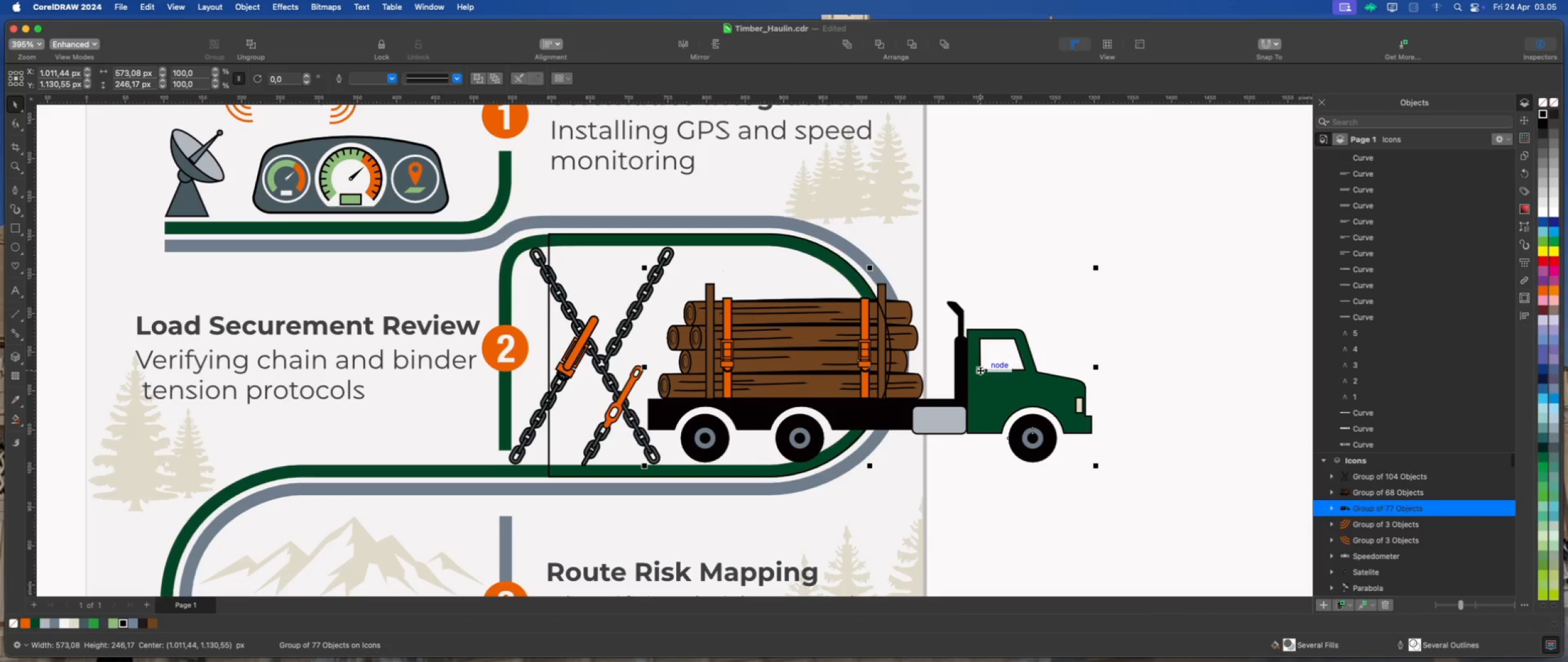 
key(Delete)
 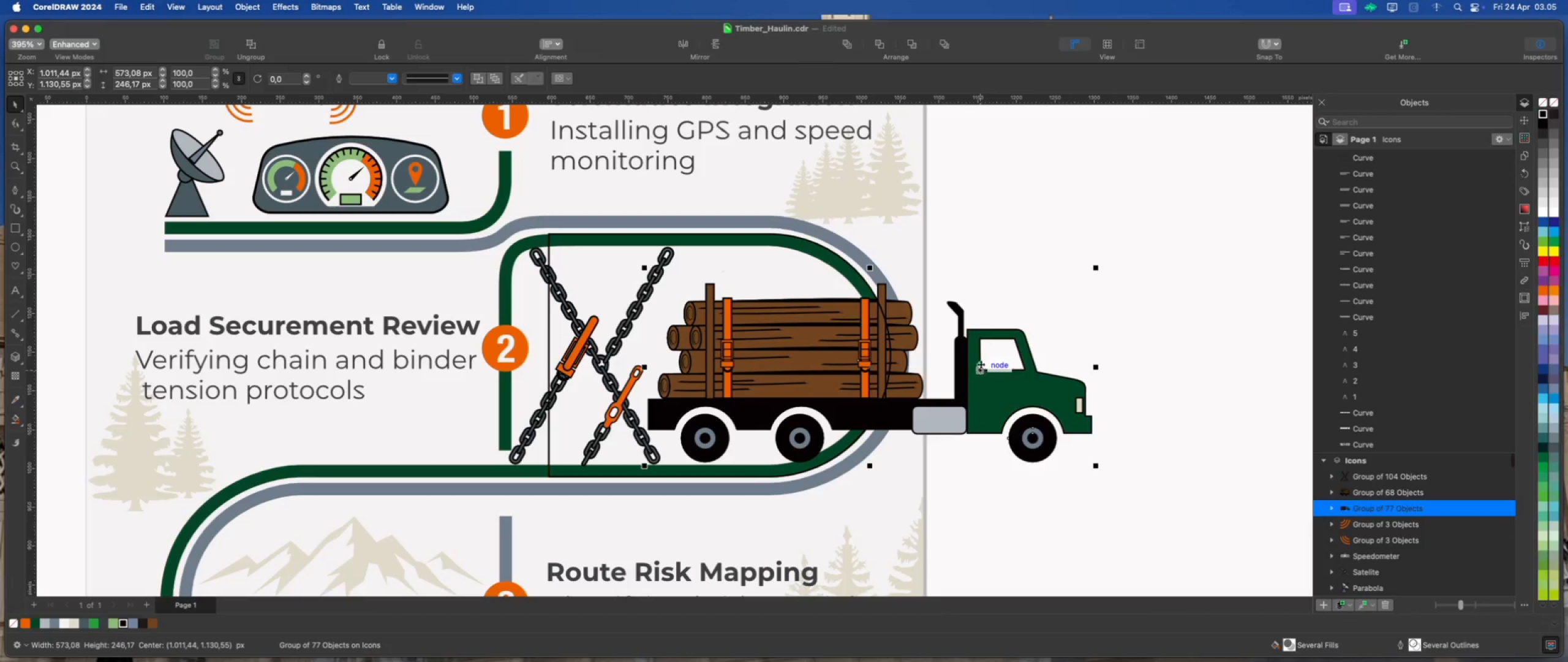 
left_click([1019, 308])
 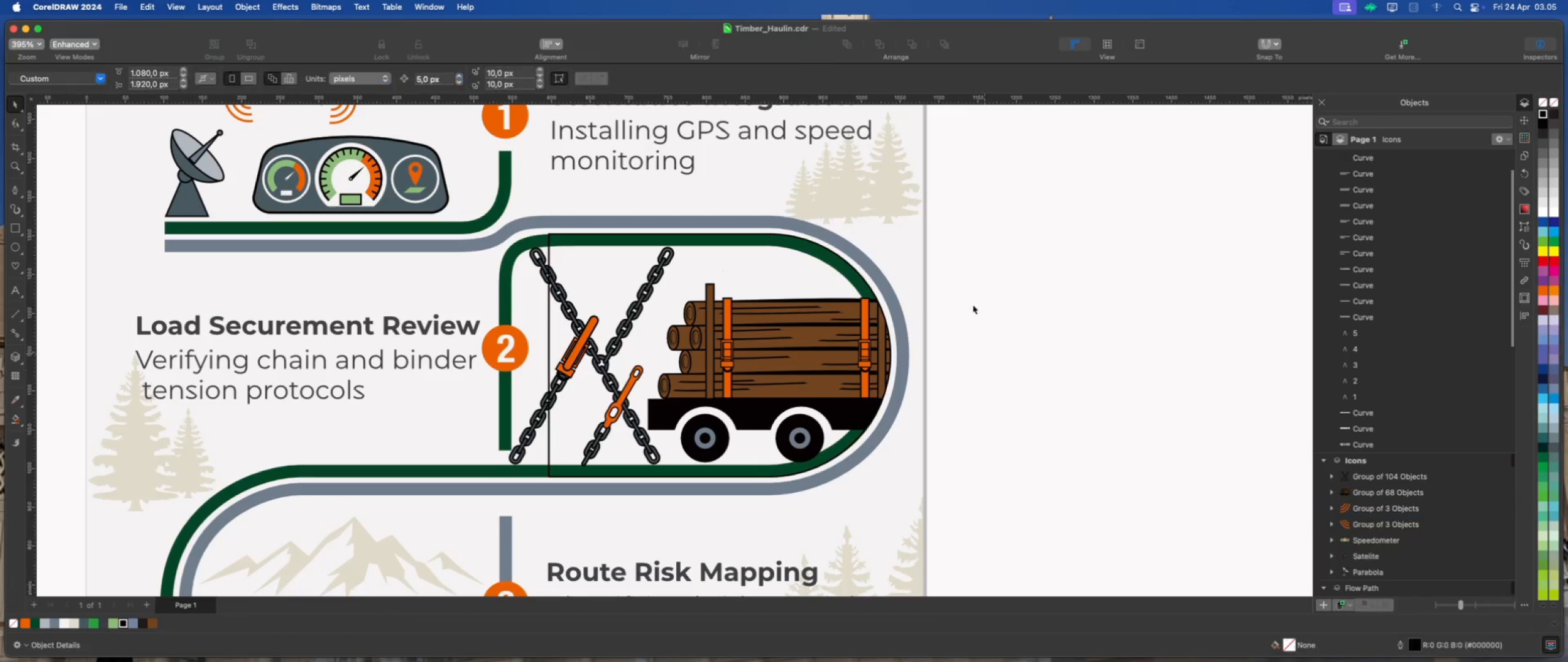 
left_click([791, 271])
 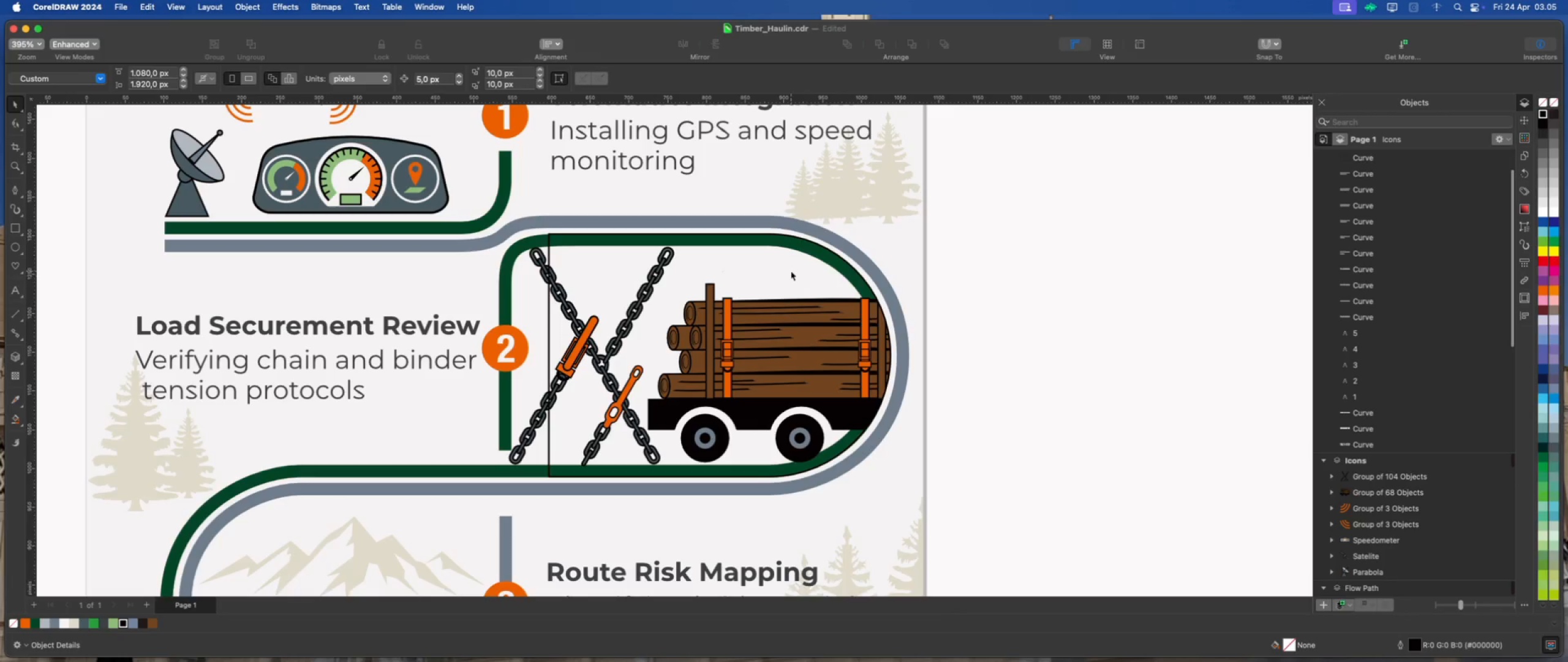 
key(Delete)
 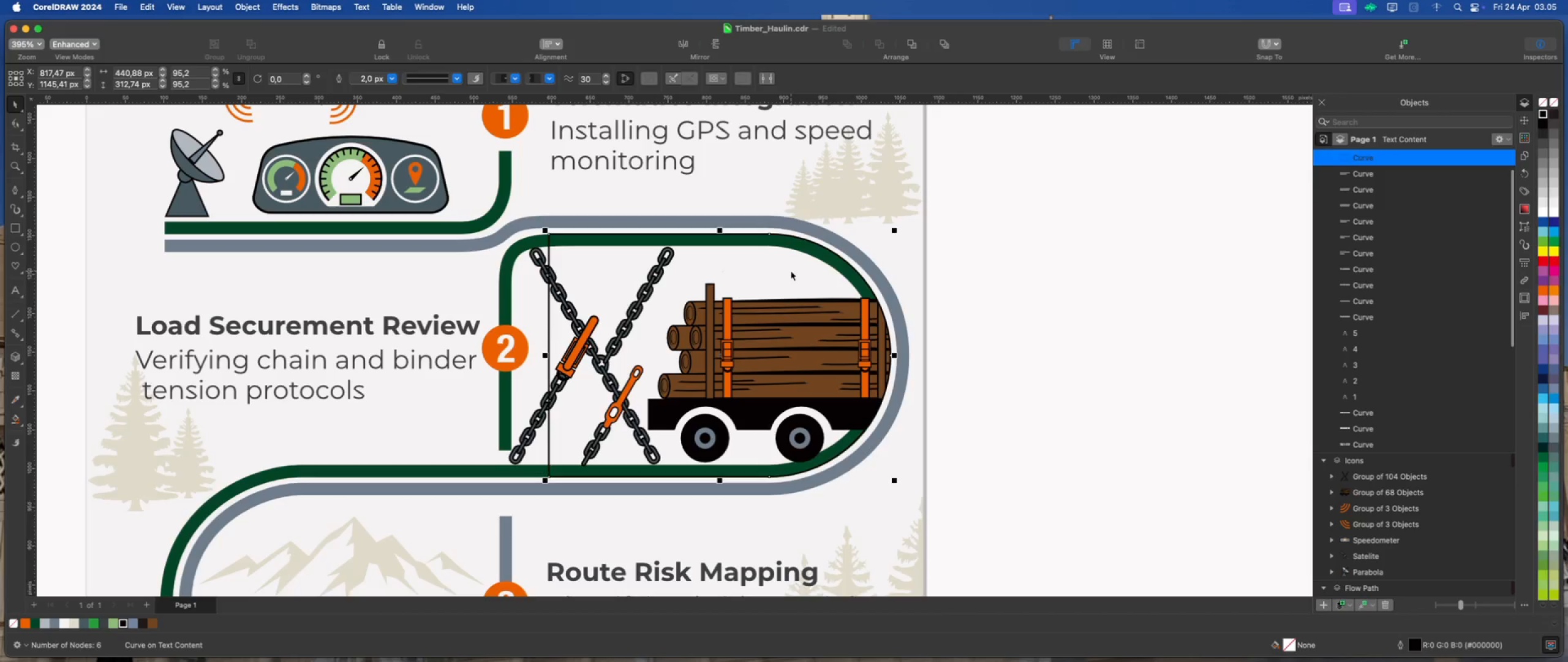 
scroll: coordinate [782, 278], scroll_direction: down, amount: 3.0
 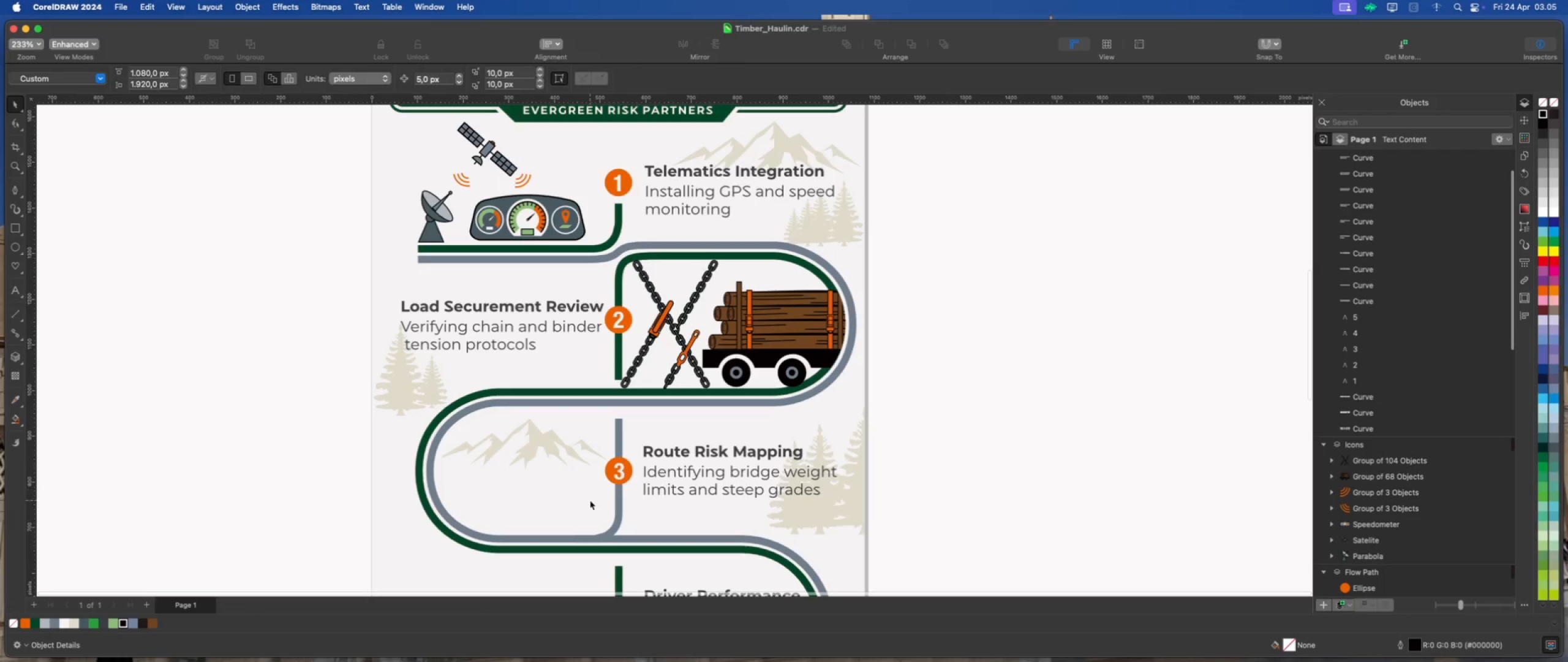 
key(Meta+V)
 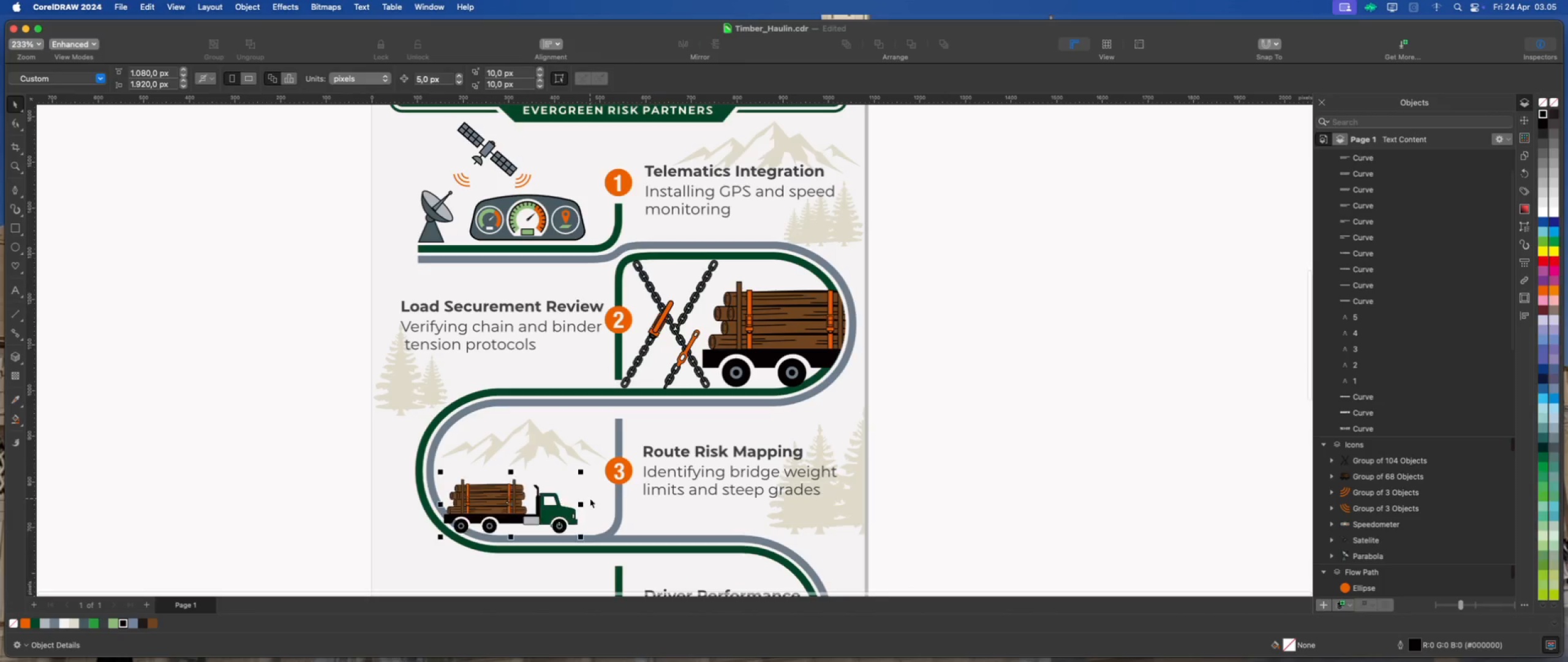 
left_click([999, 479])
 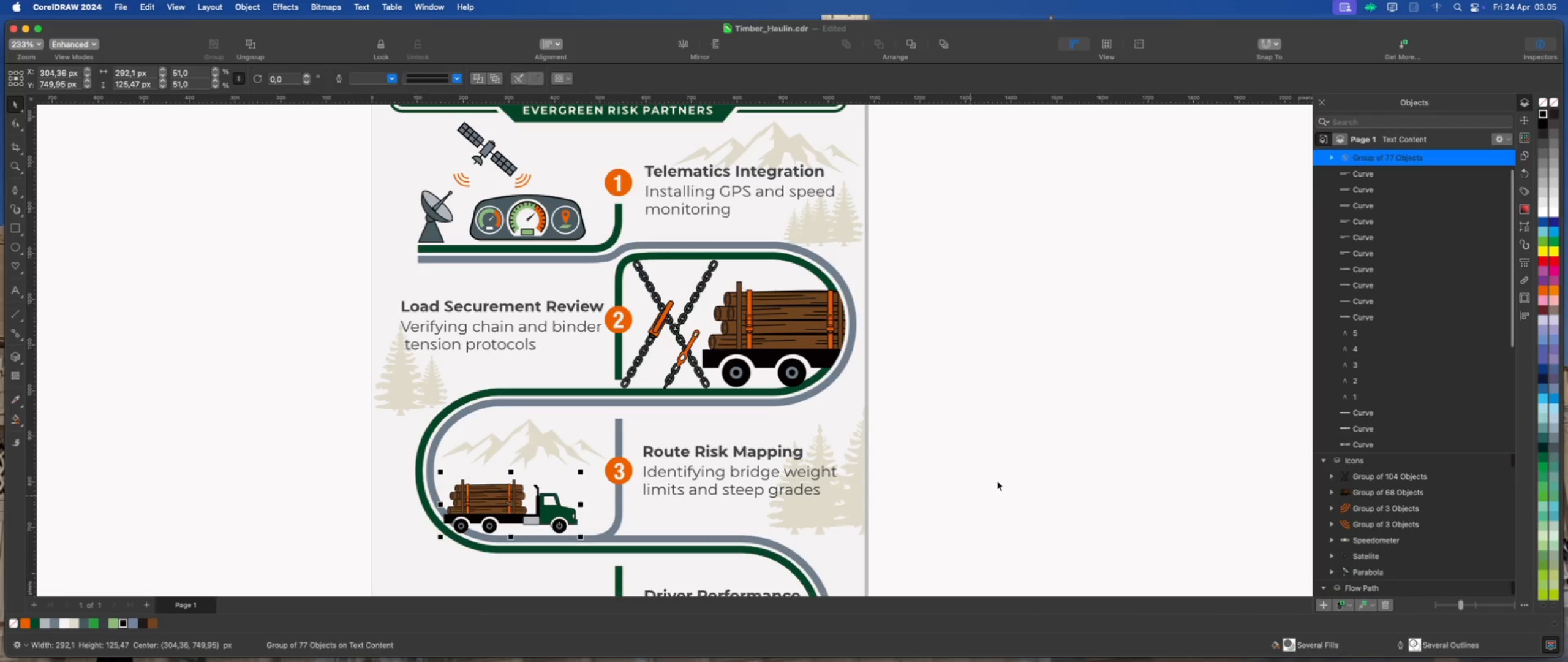 
scroll: coordinate [308, 432], scroll_direction: up, amount: 7.0
 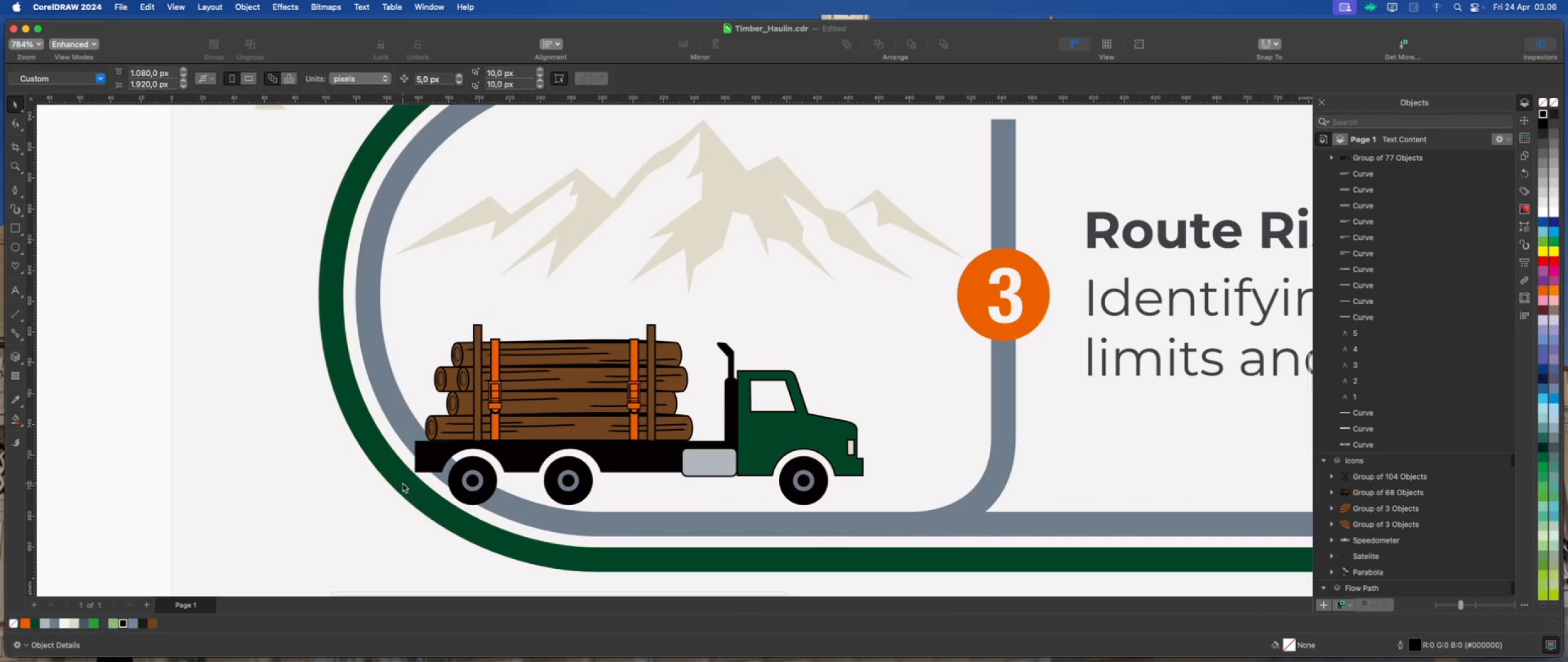 
left_click([549, 443])
 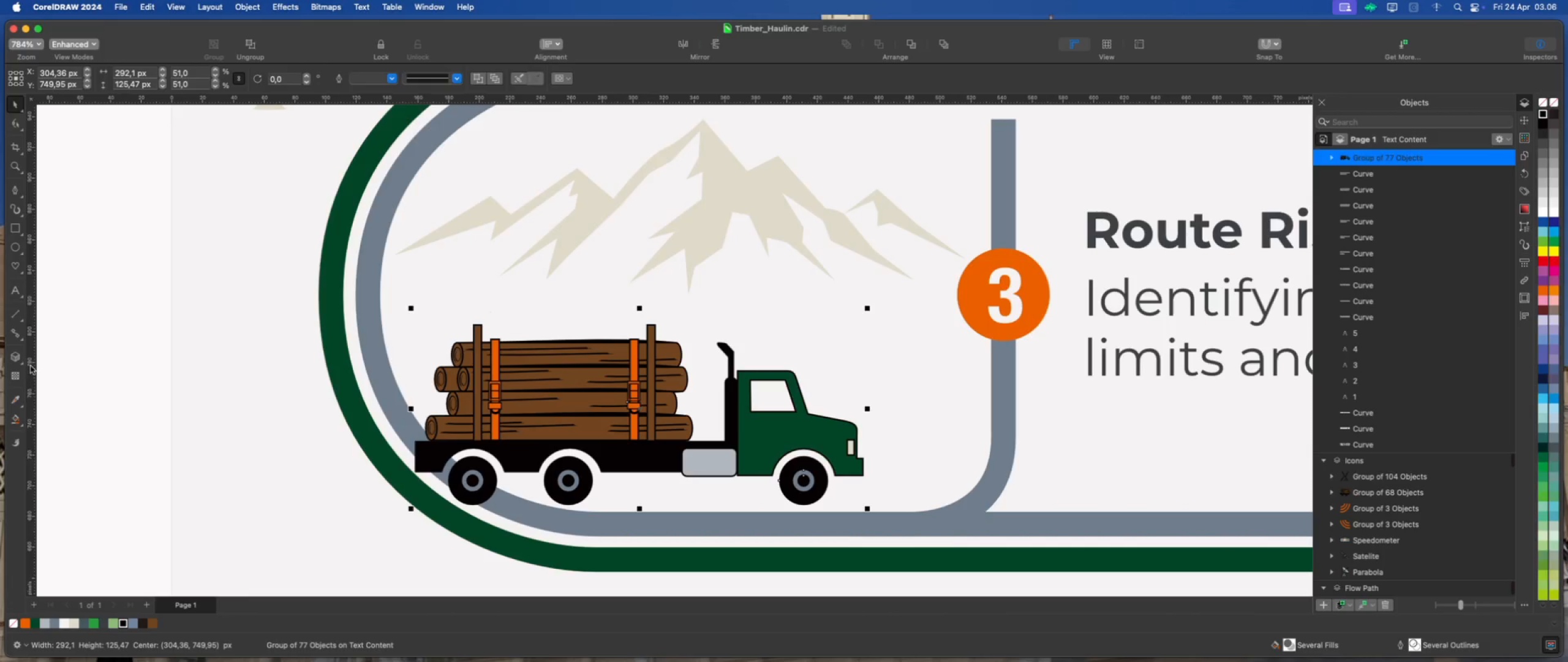 
left_click([22, 364])
 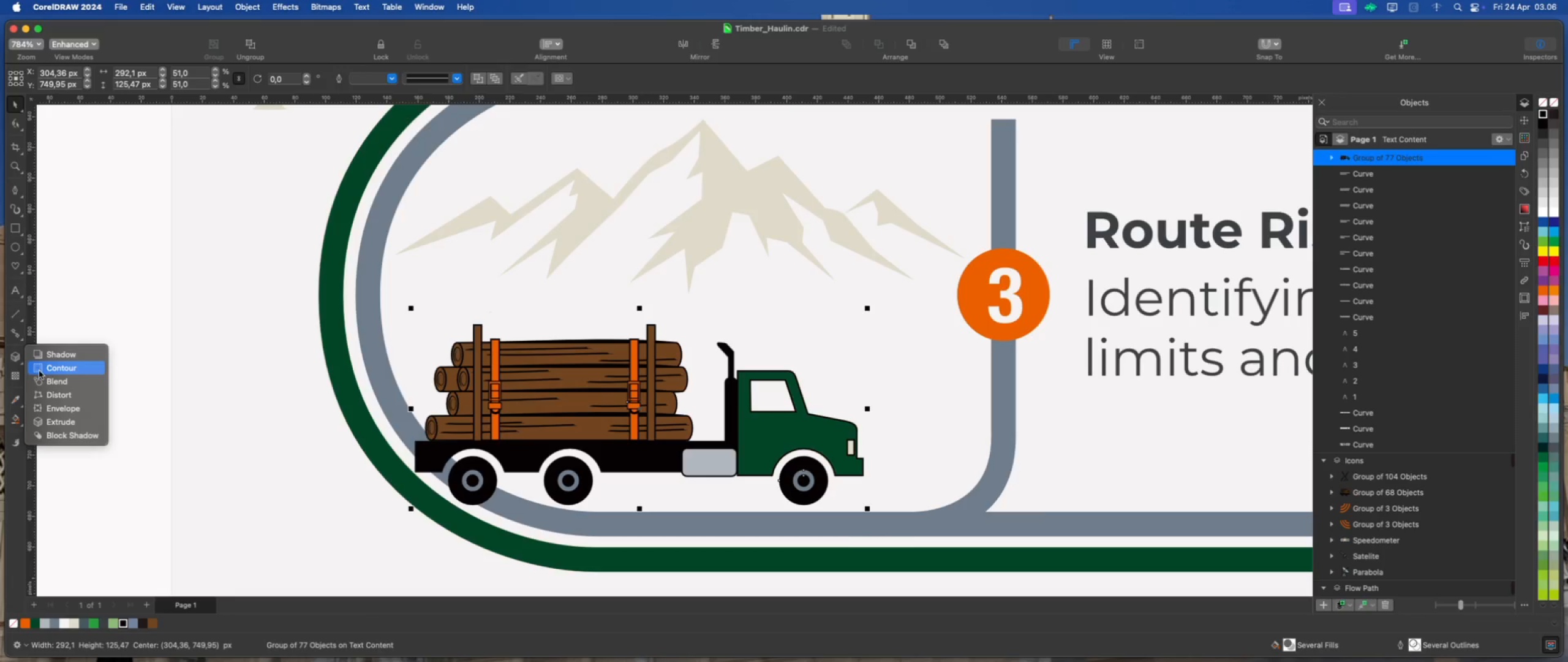 
left_click([57, 370])
 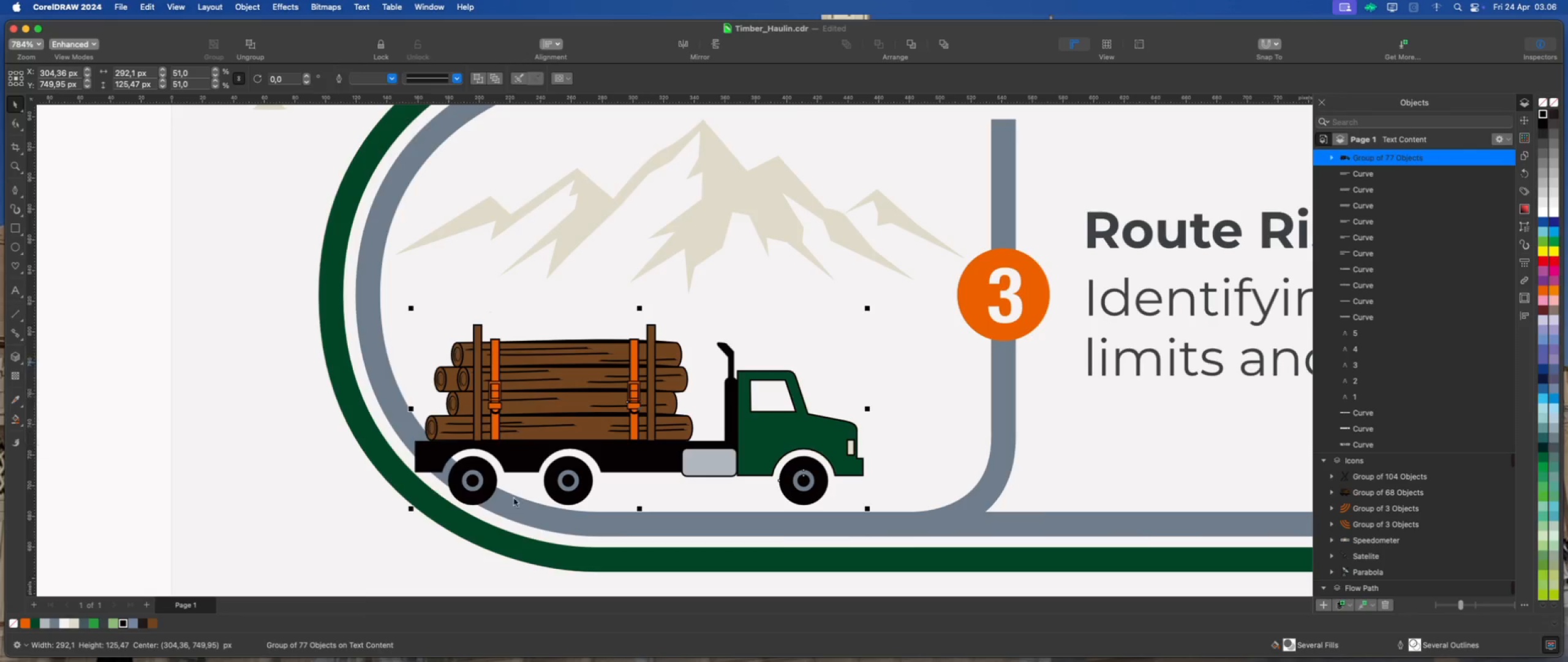 